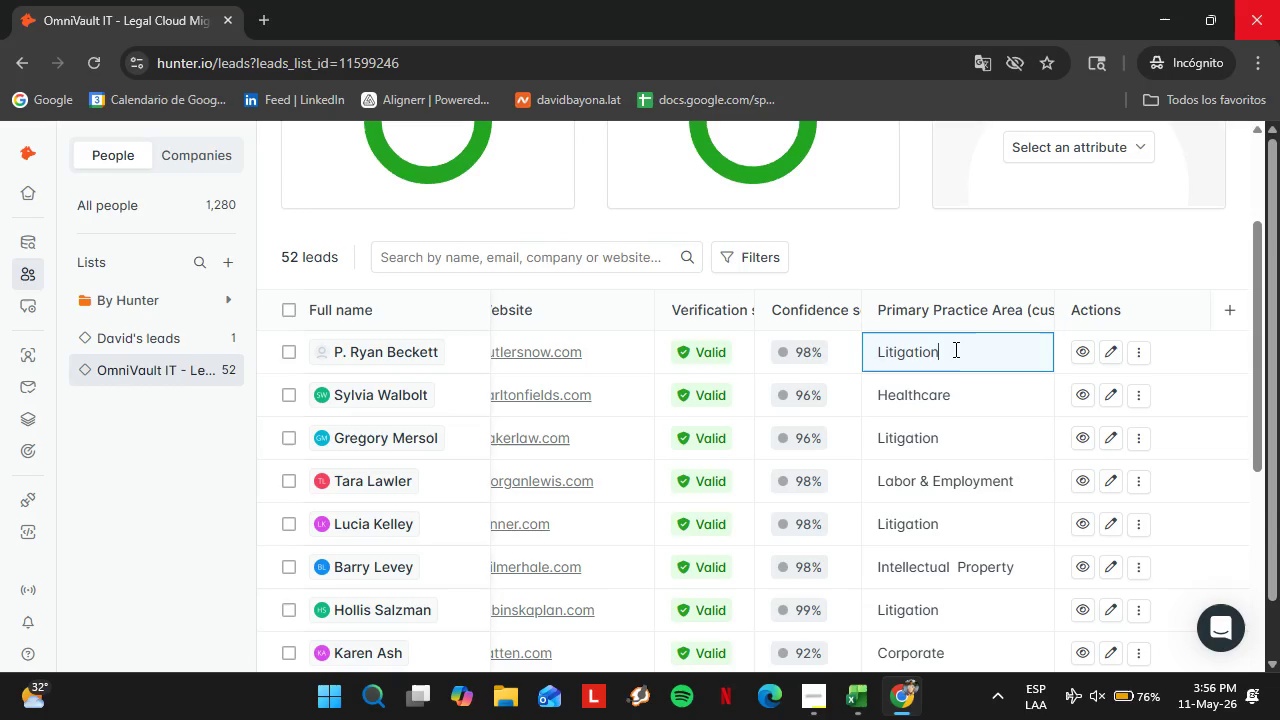 
key(Enter)
 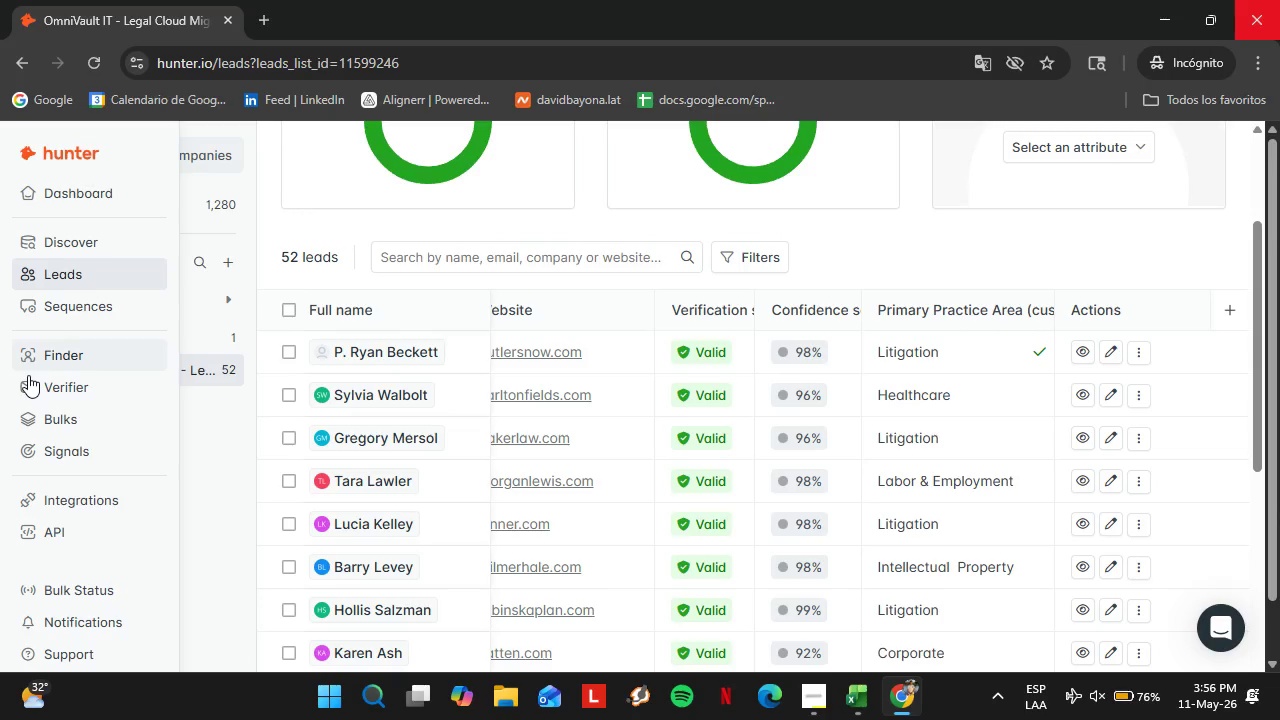 
left_click([37, 349])
 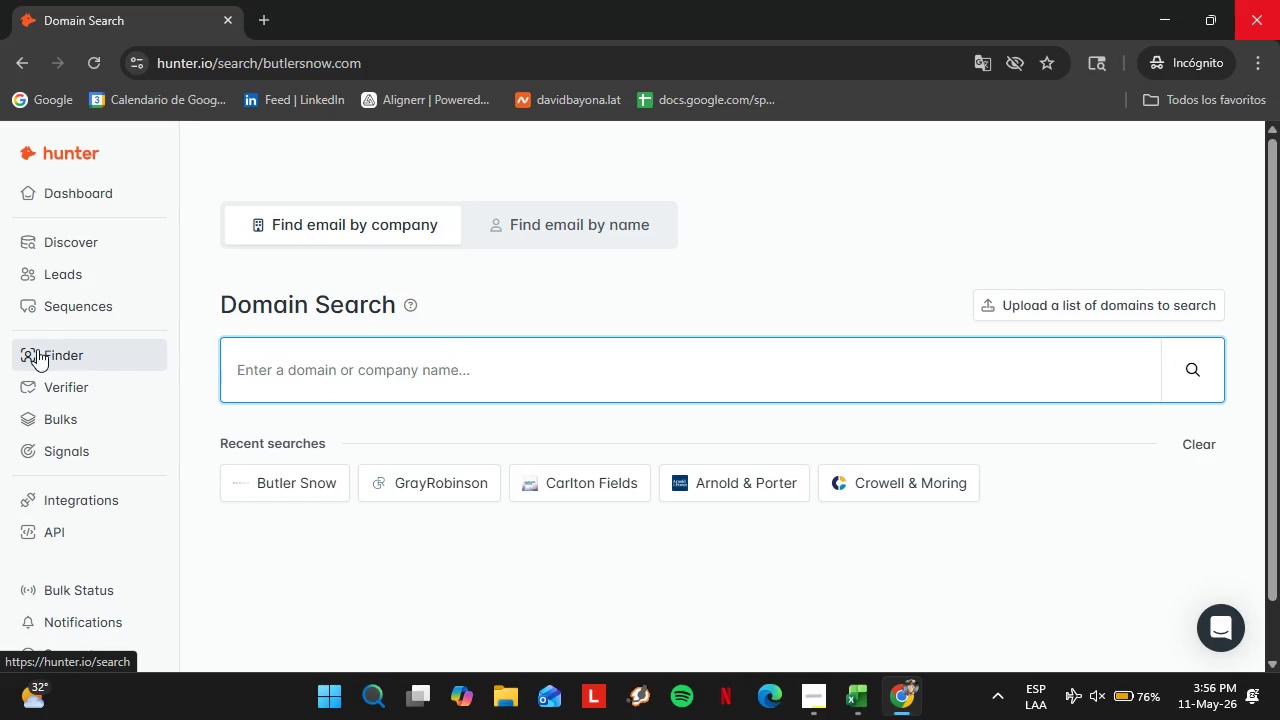 
left_click([456, 368])
 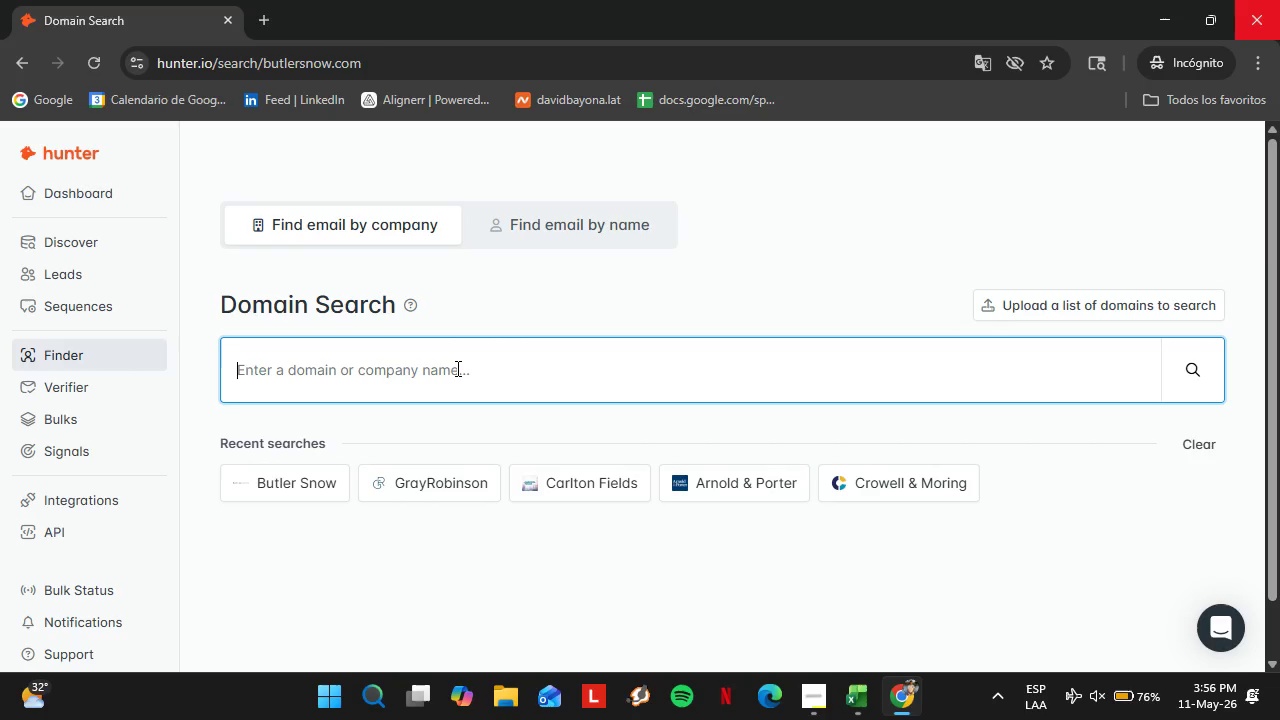 
type(bradley.com)
 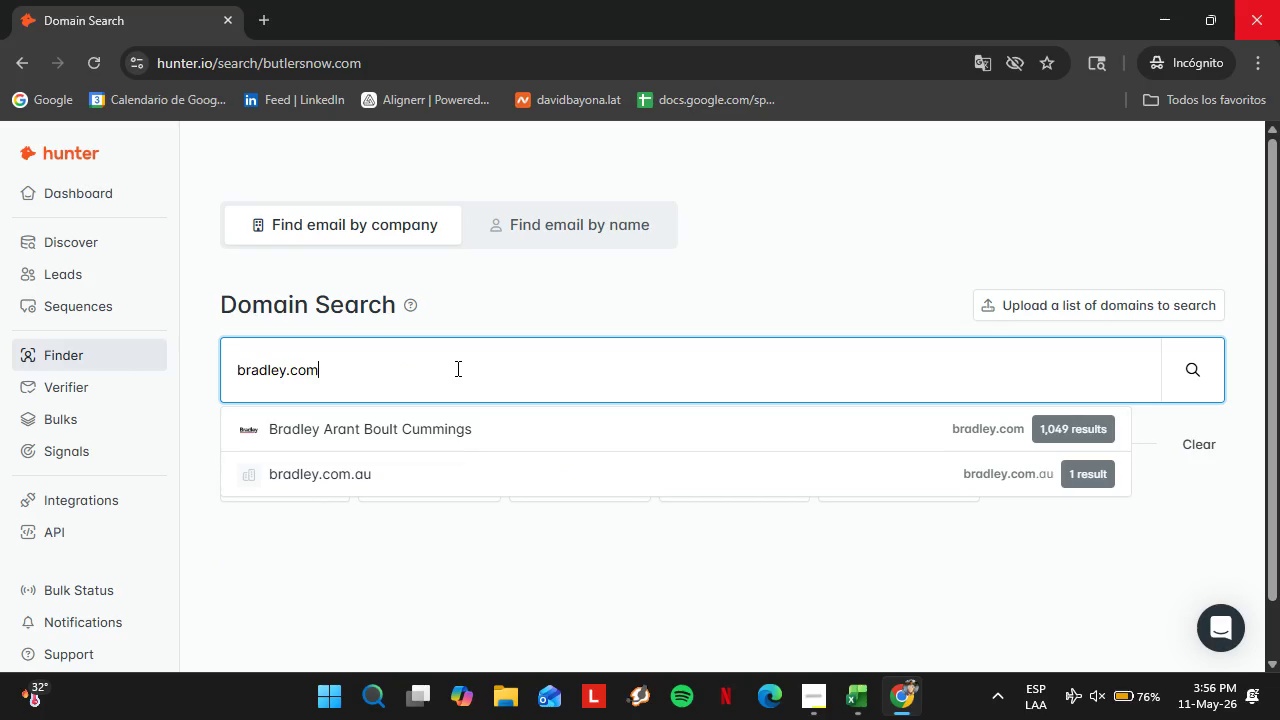 
key(Enter)
 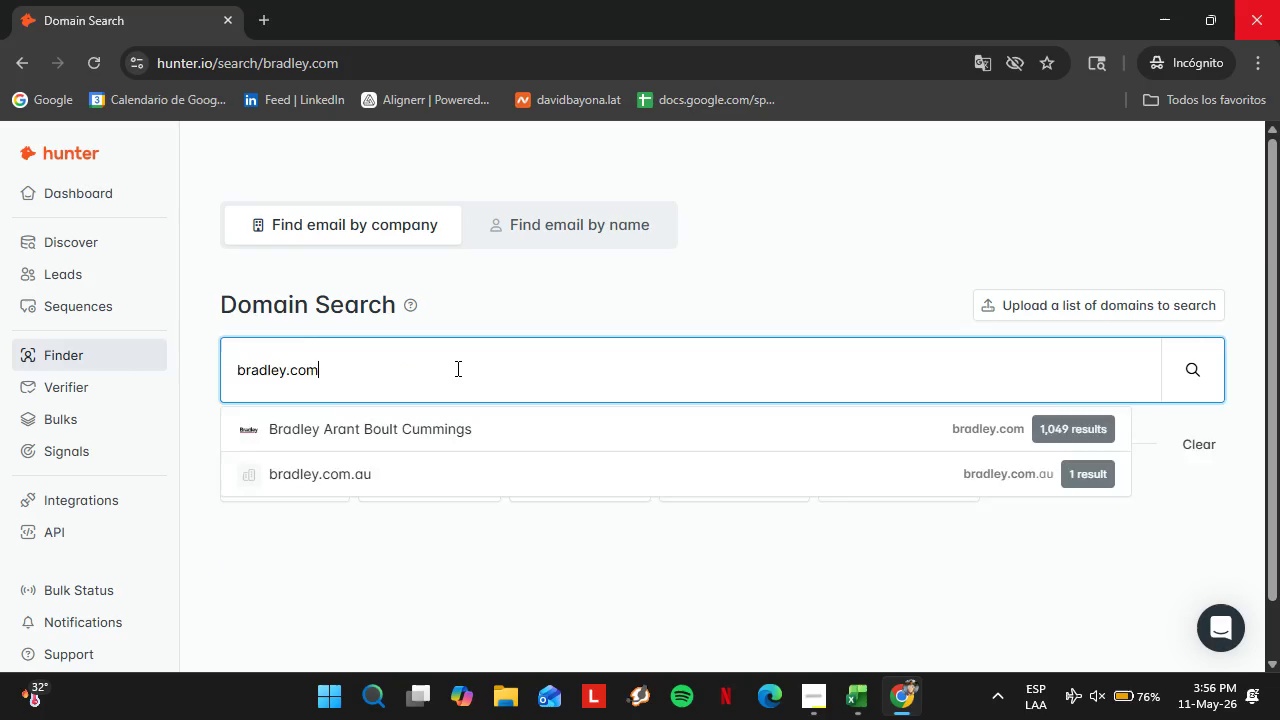 
key(Slash)
 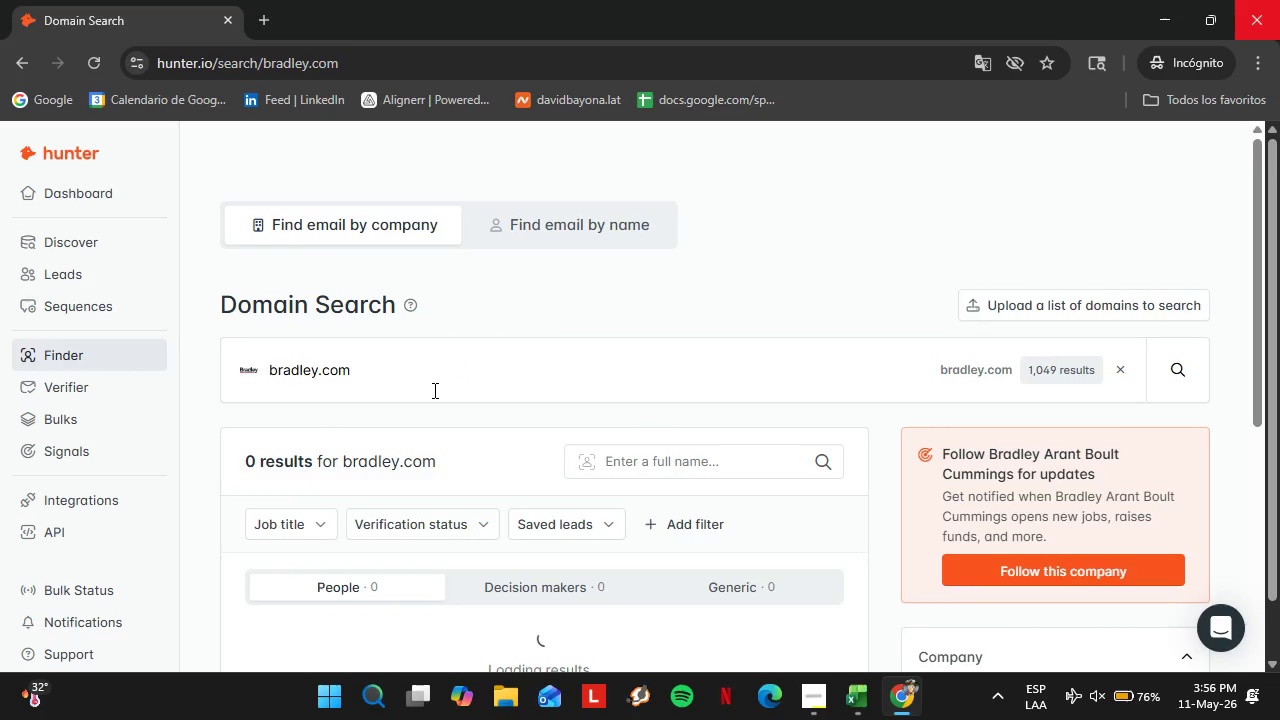 
scroll: coordinate [430, 391], scroll_direction: down, amount: 2.0
 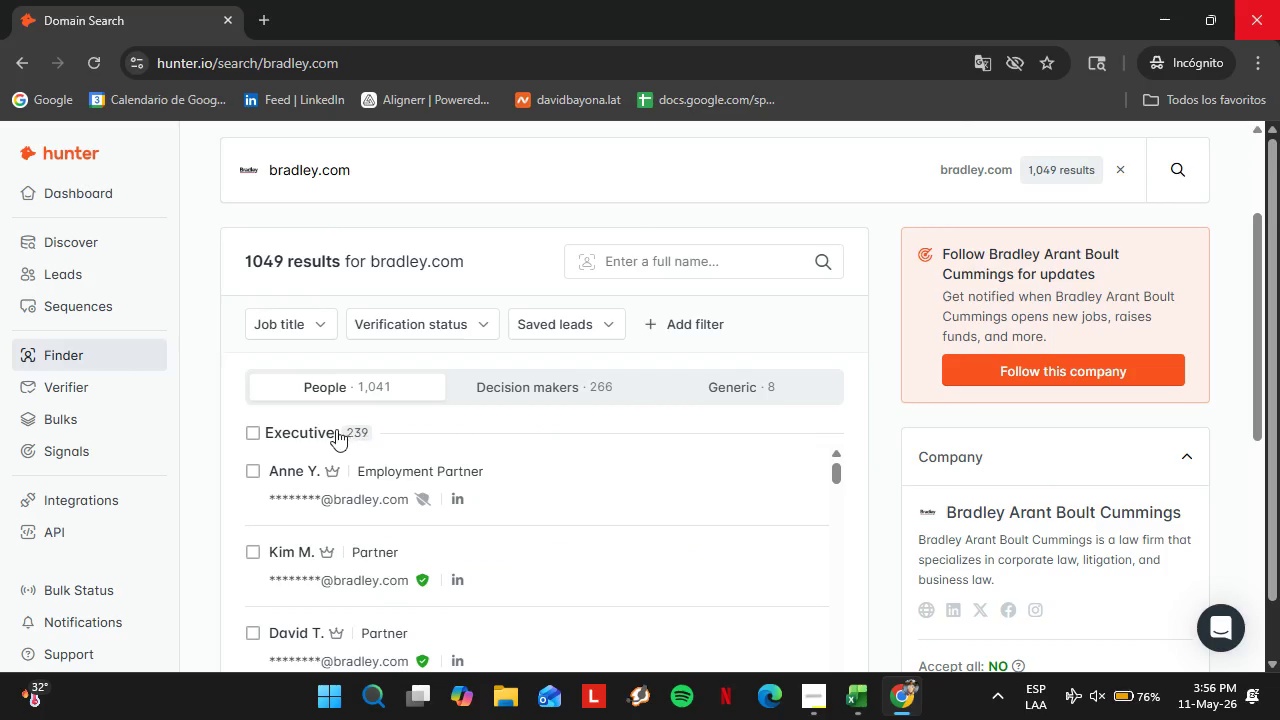 
left_click([321, 433])
 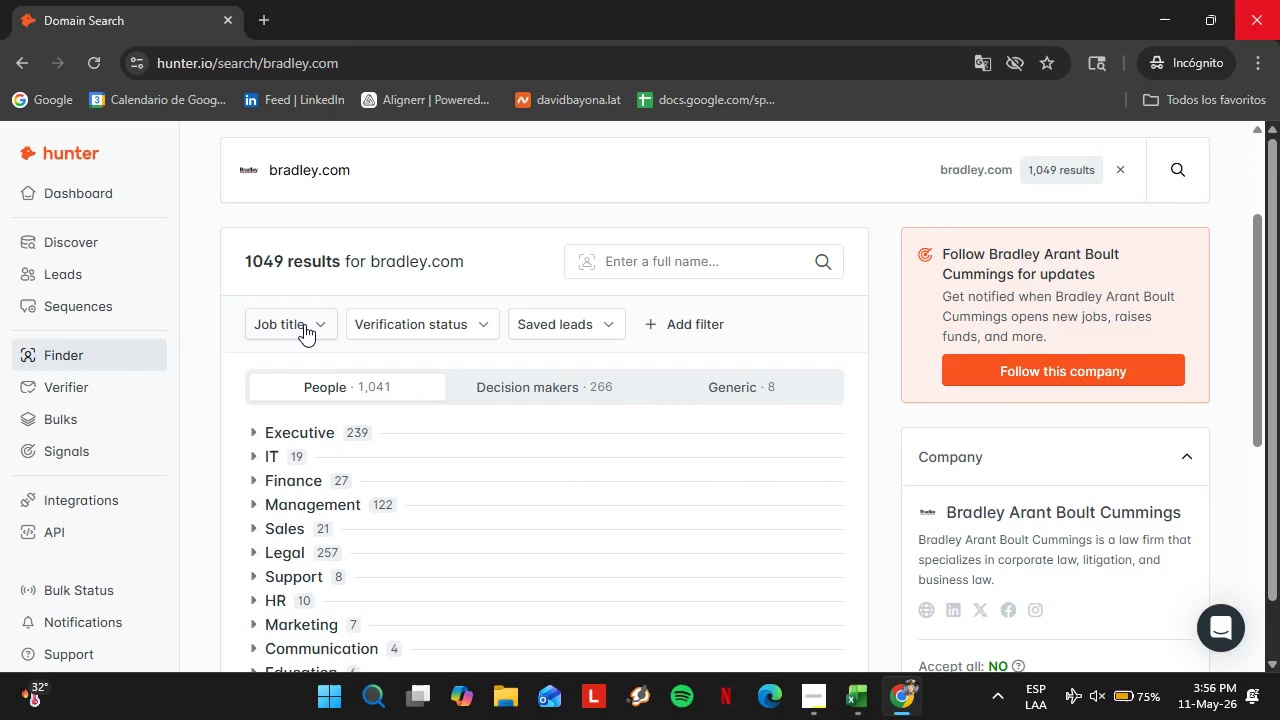 
left_click([304, 324])
 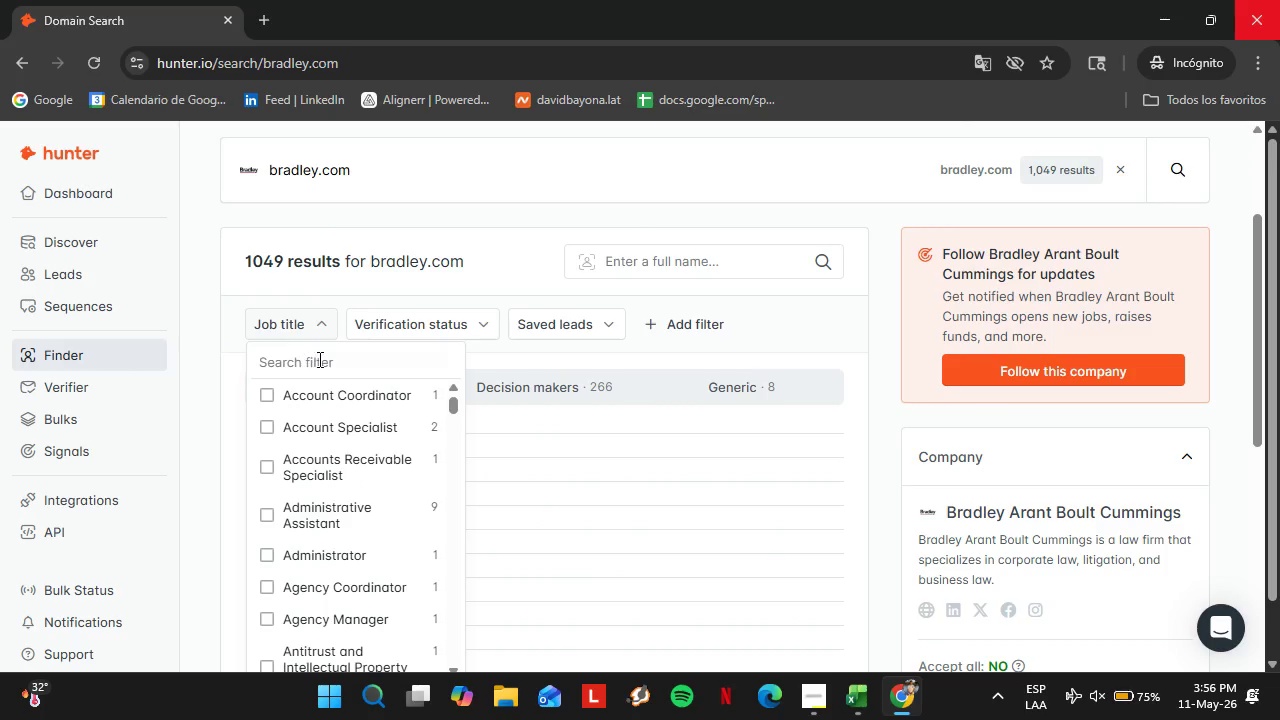 
left_click([318, 359])
 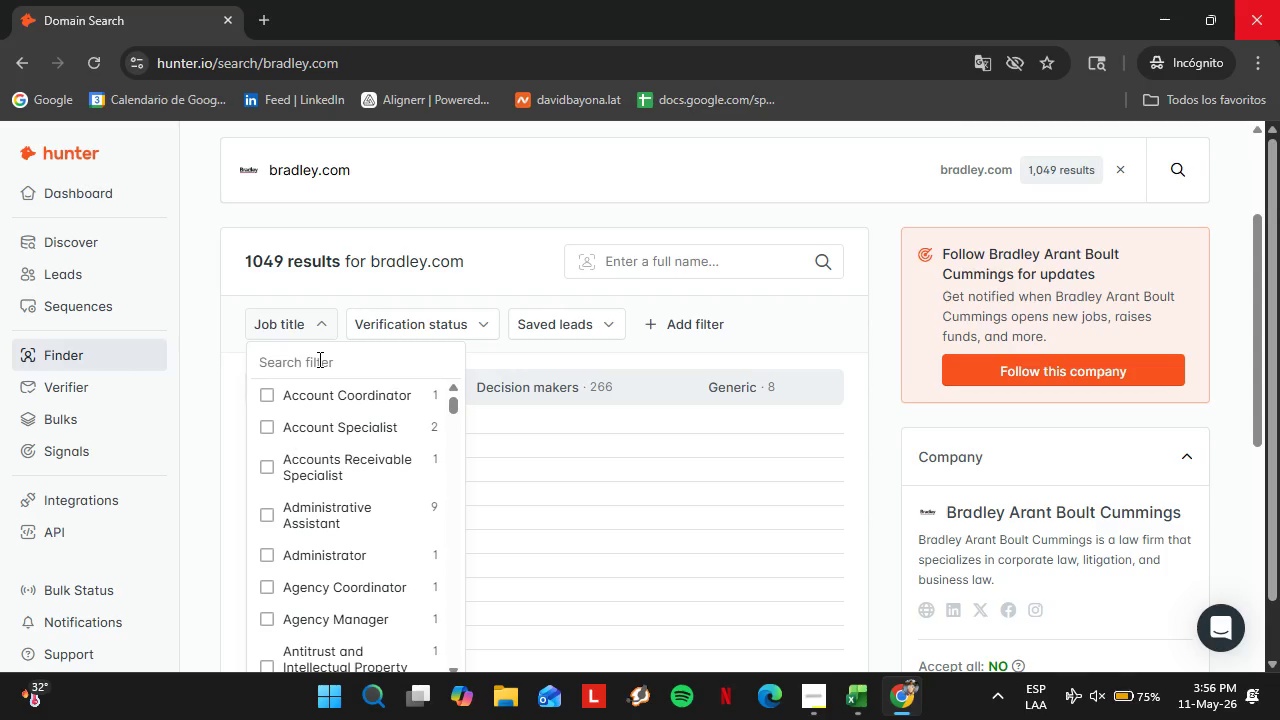 
type(office ma)
 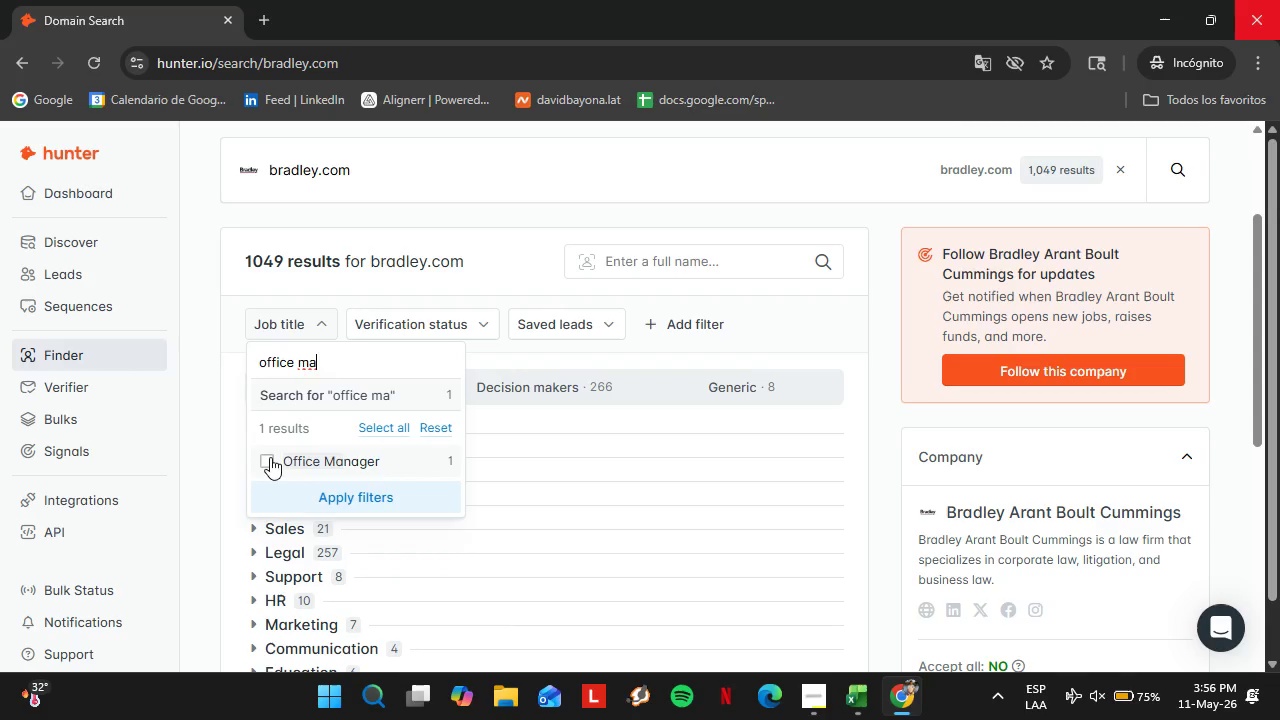 
double_click([301, 481])
 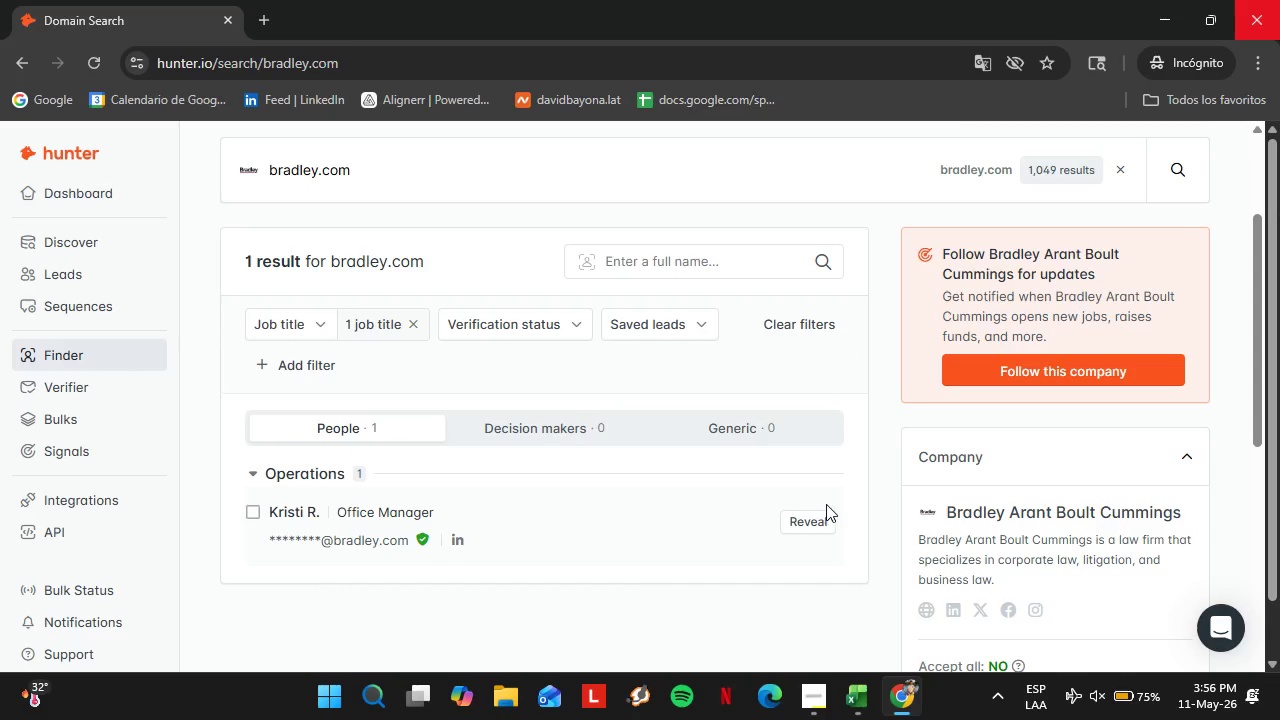 
left_click([804, 524])
 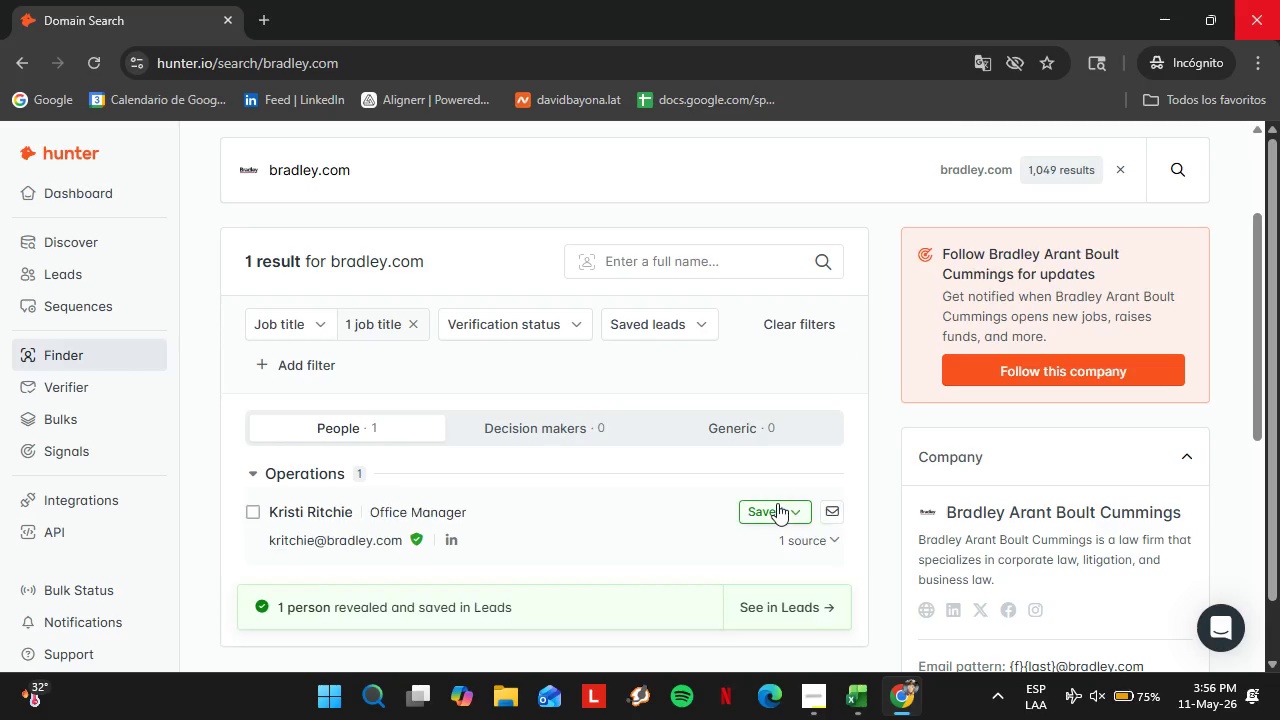 
left_click([777, 504])
 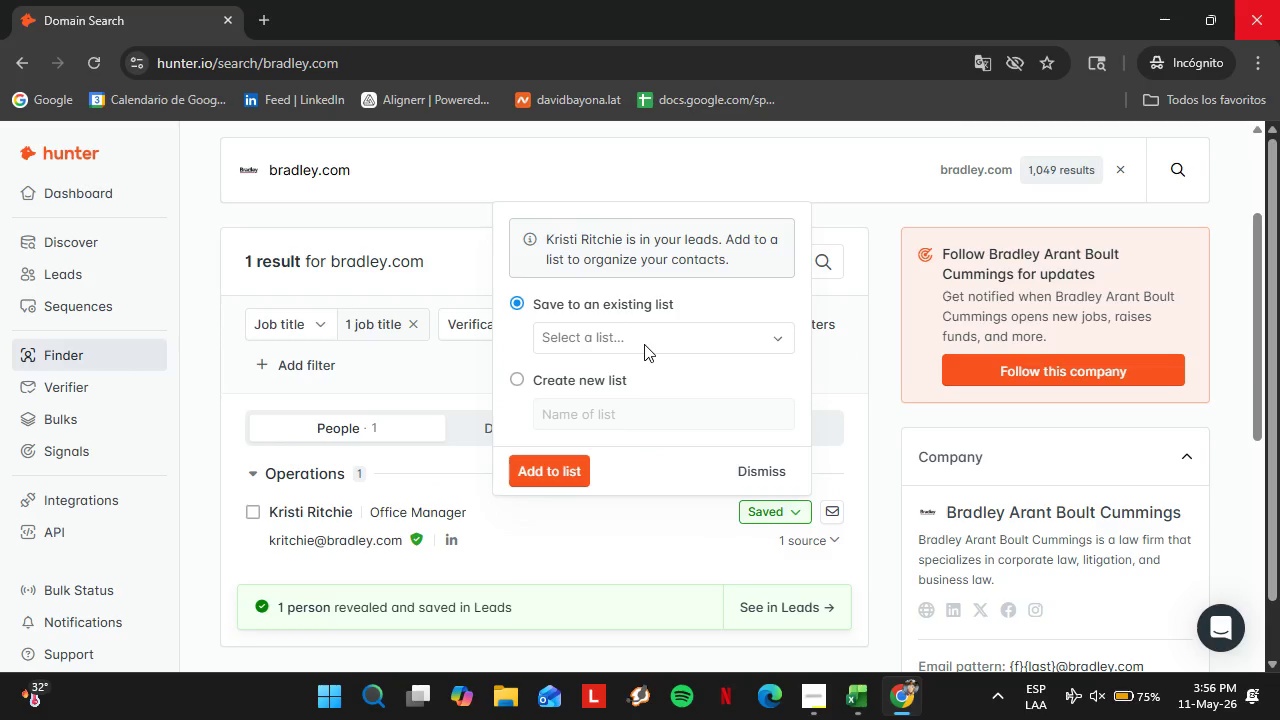 
left_click([644, 344])
 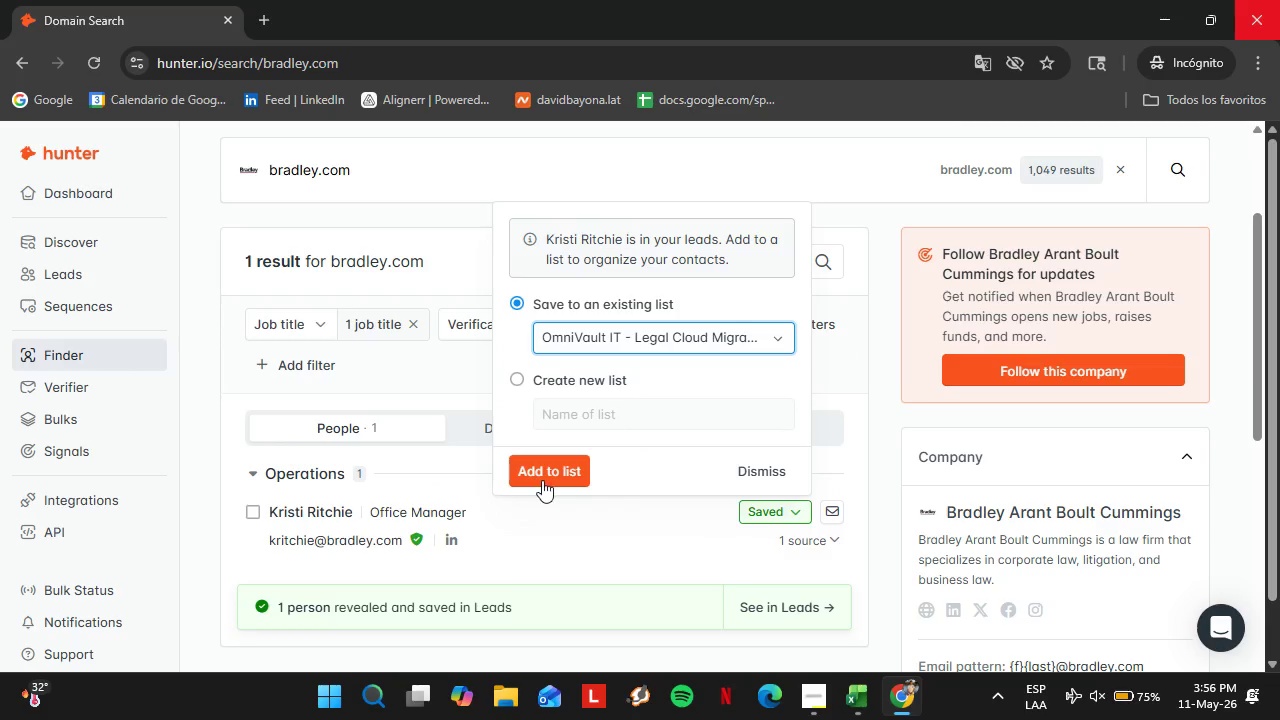 
double_click([540, 483])
 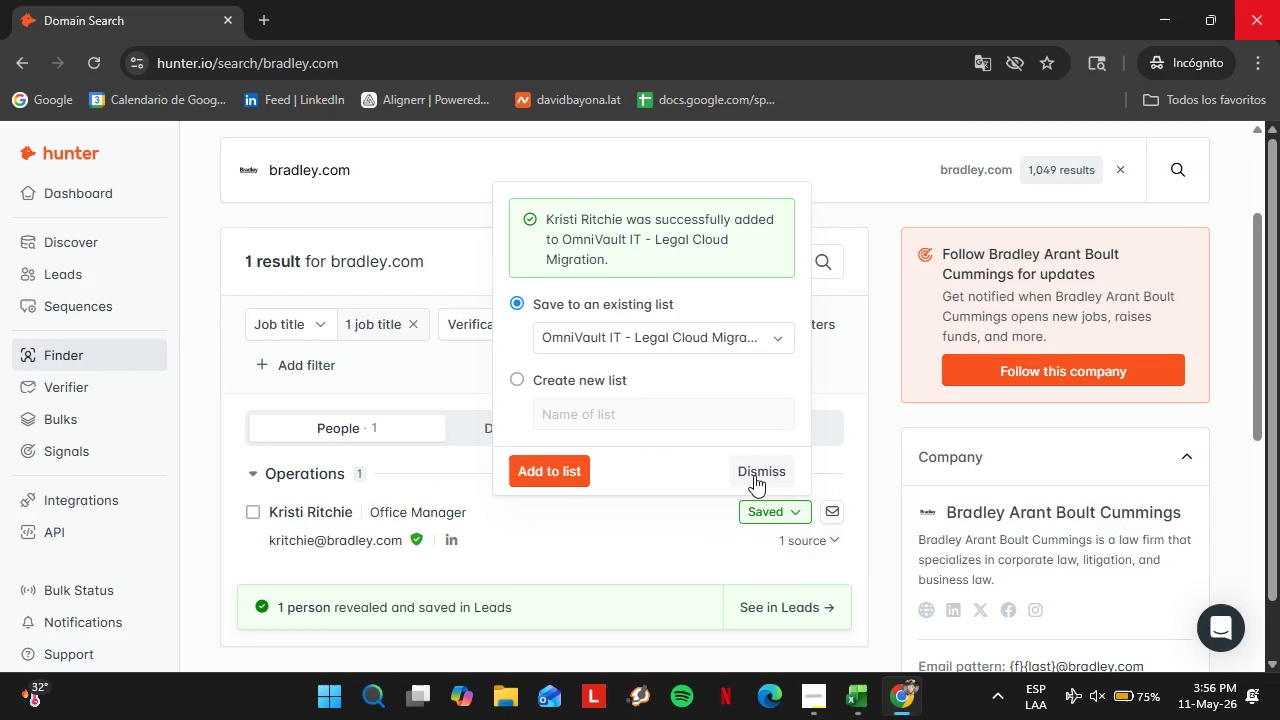 
left_click([754, 473])
 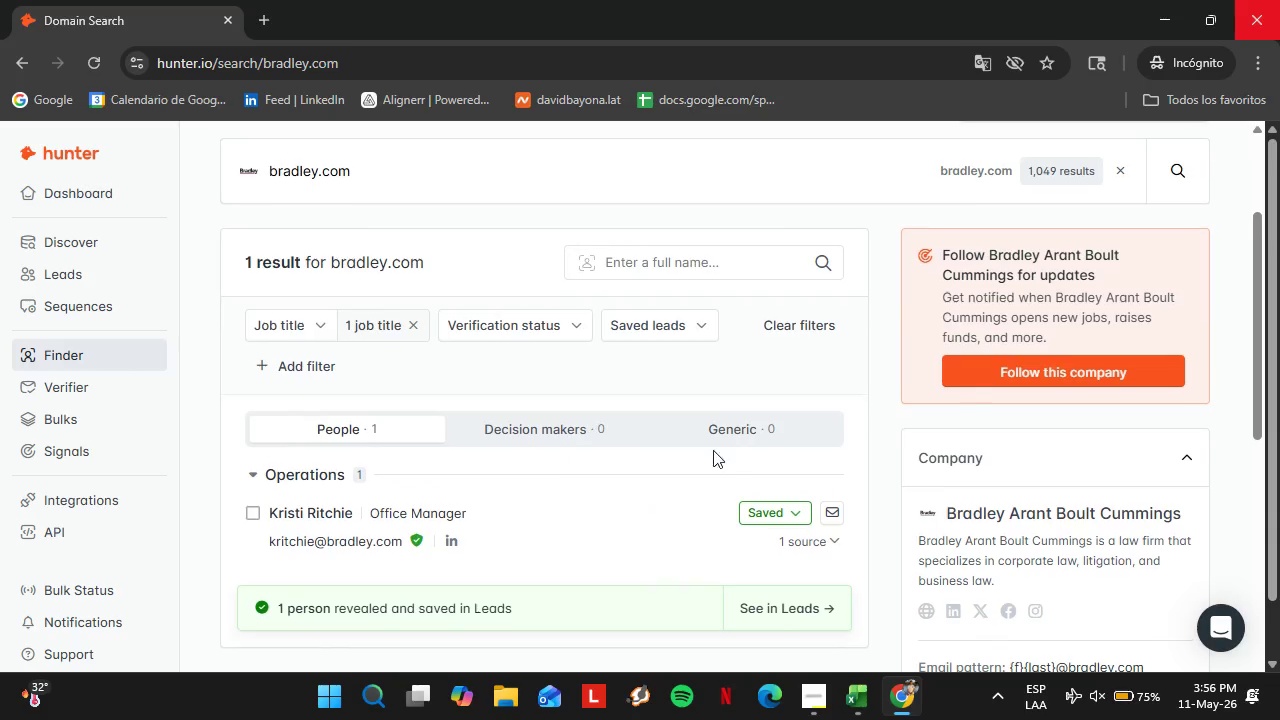 
scroll: coordinate [711, 450], scroll_direction: up, amount: 3.0
 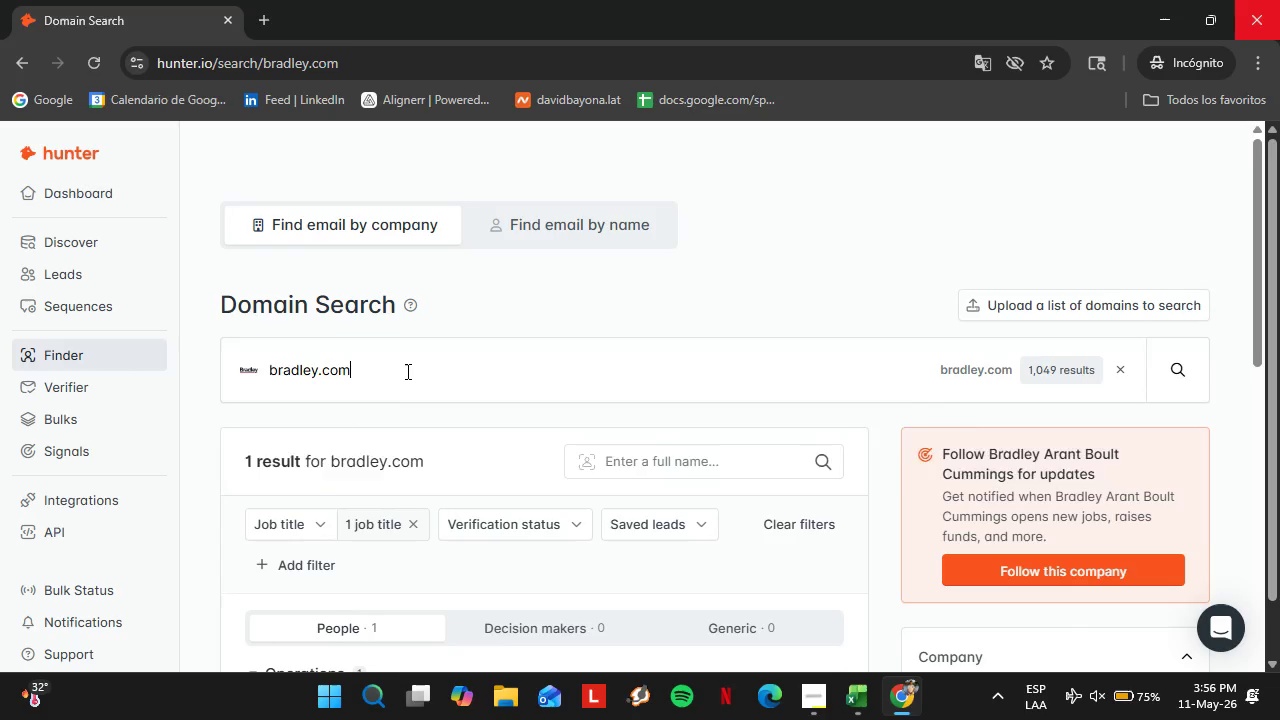 
double_click([406, 371])
 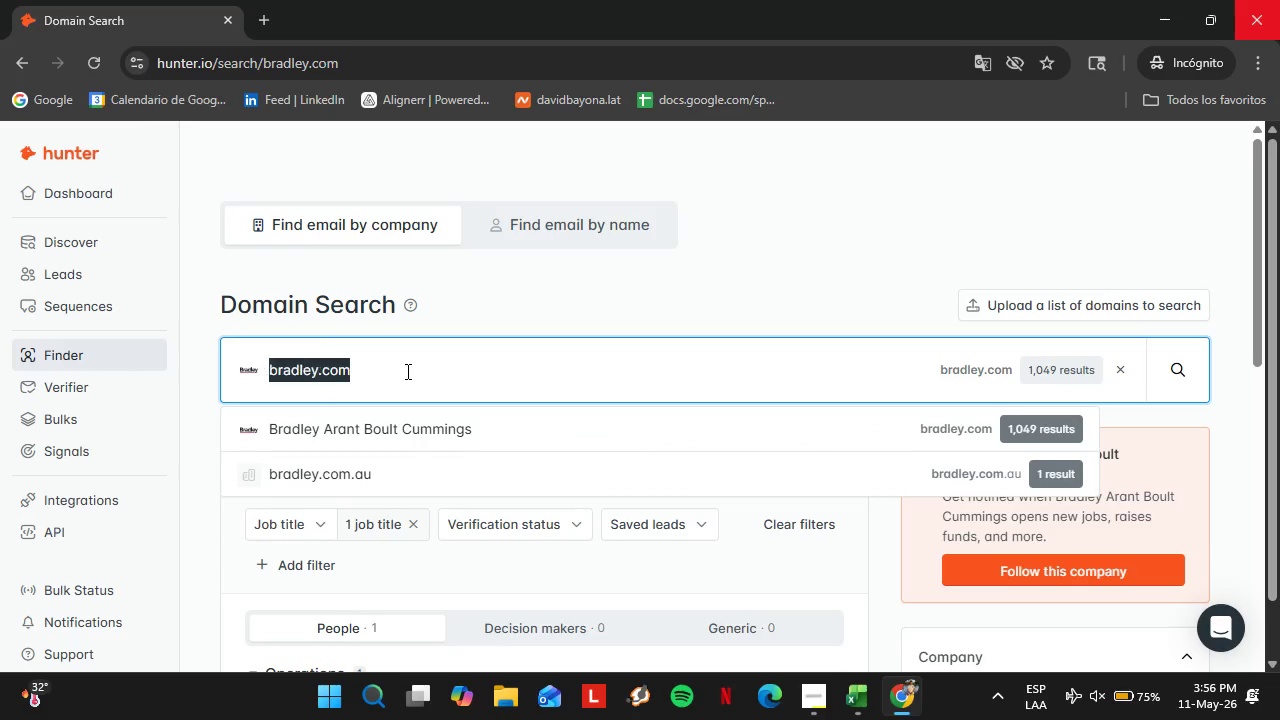 
triple_click([406, 371])
 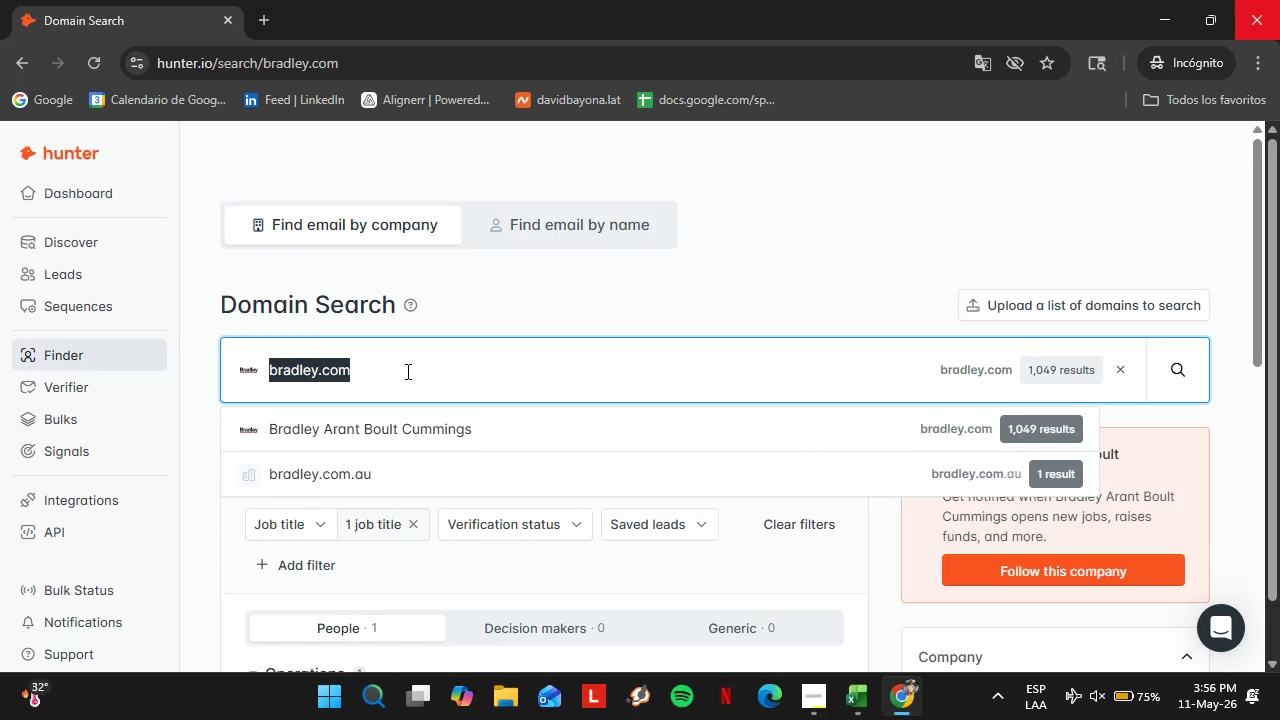 
type(taftlaw.xc)
key(Backspace)
key(Backspace)
type(com)
 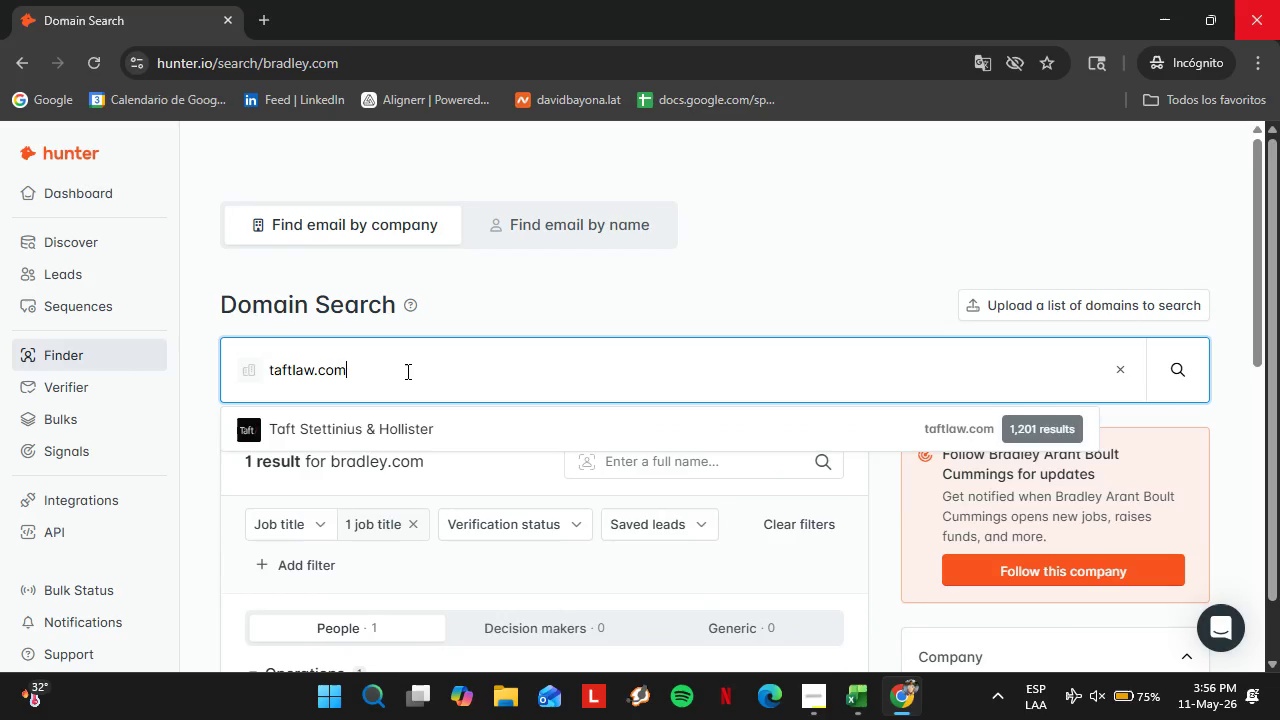 
key(Enter)
 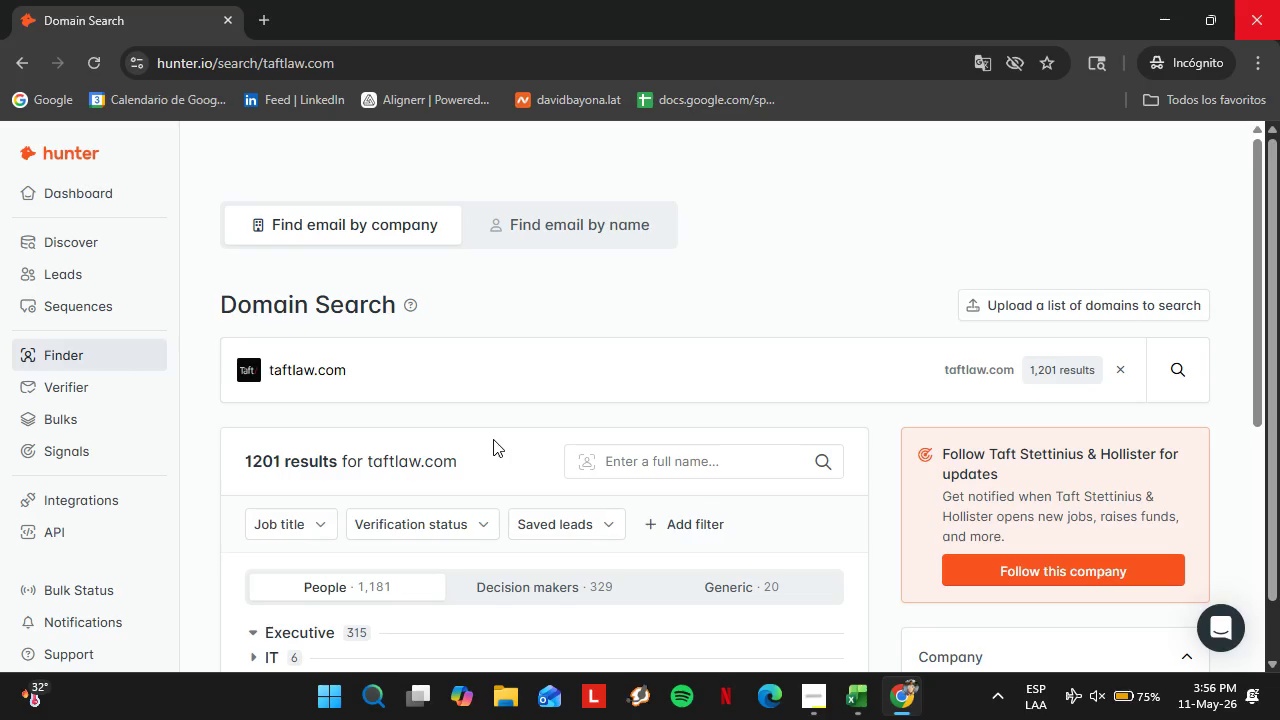 
scroll: coordinate [506, 421], scroll_direction: down, amount: 3.0
 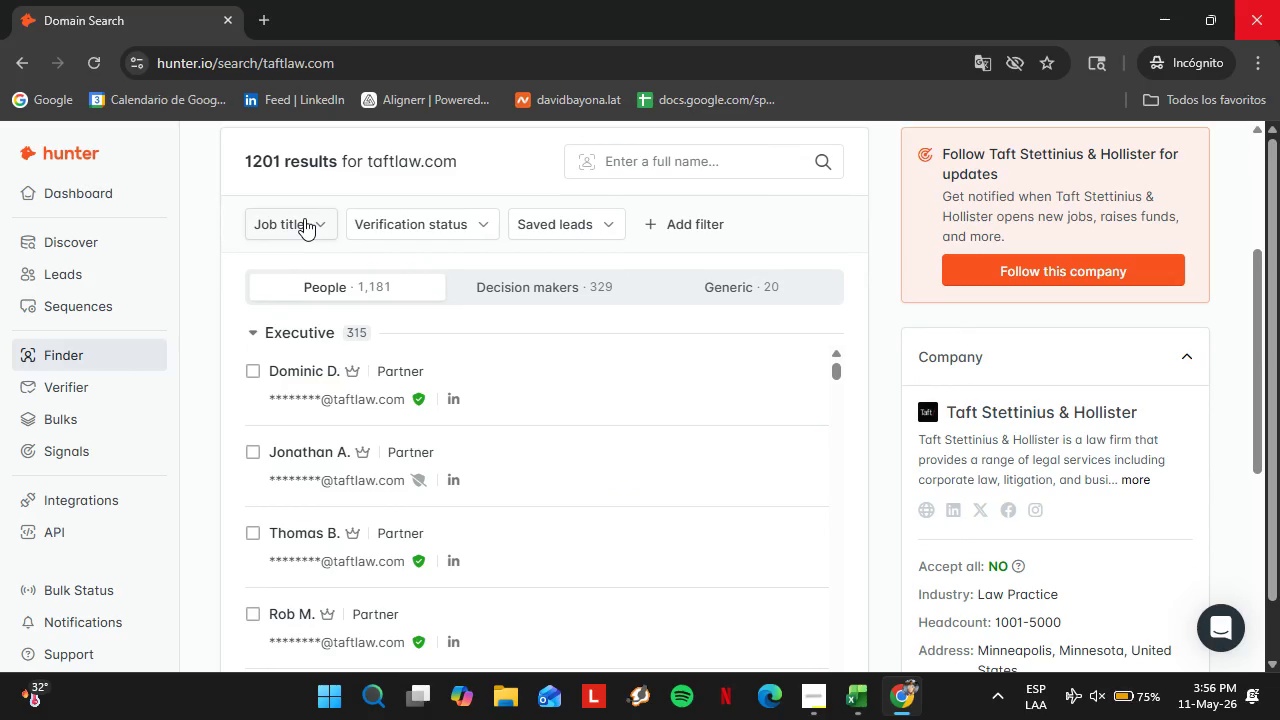 
double_click([330, 272])
 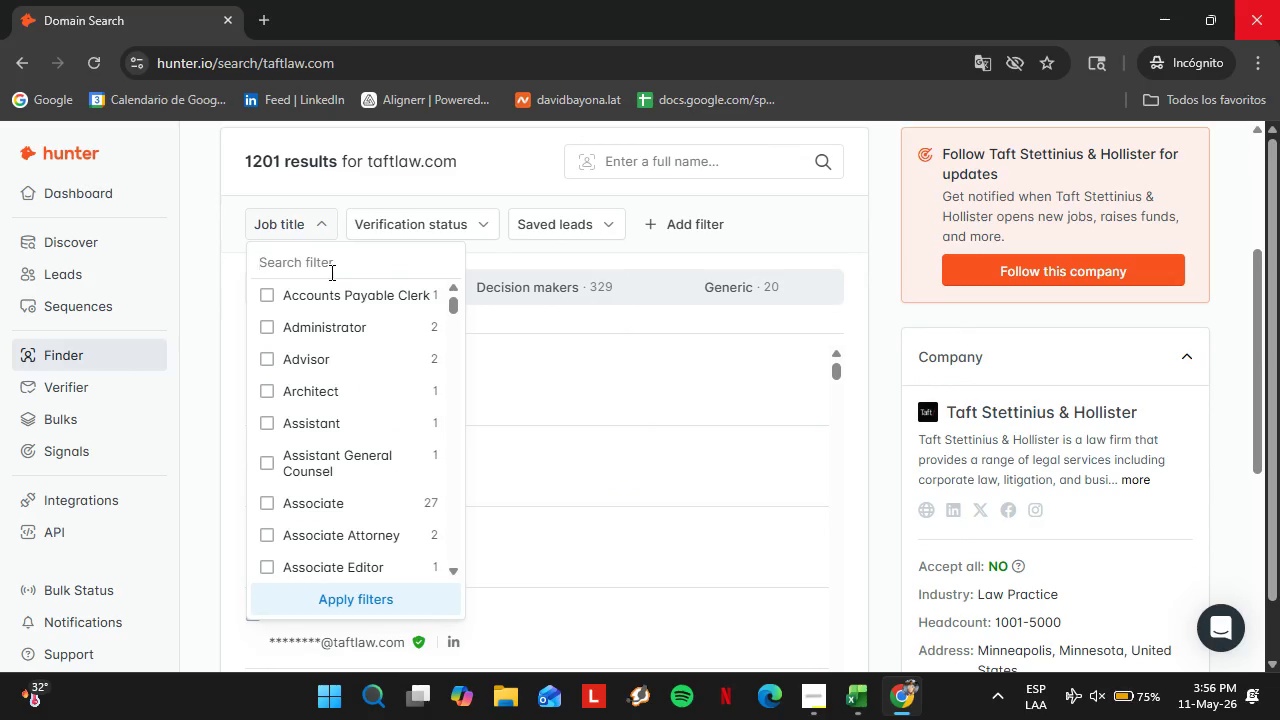 
type(office m)
 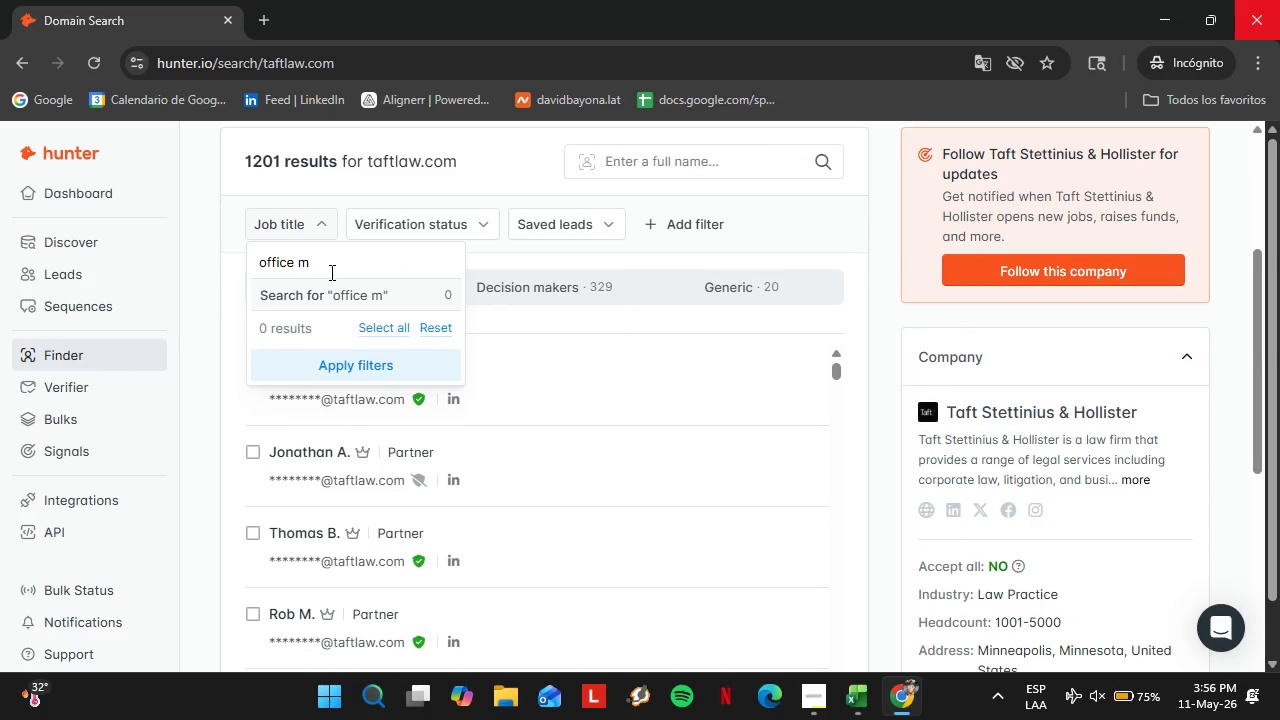 
hold_key(key=Backspace, duration=0.91)
 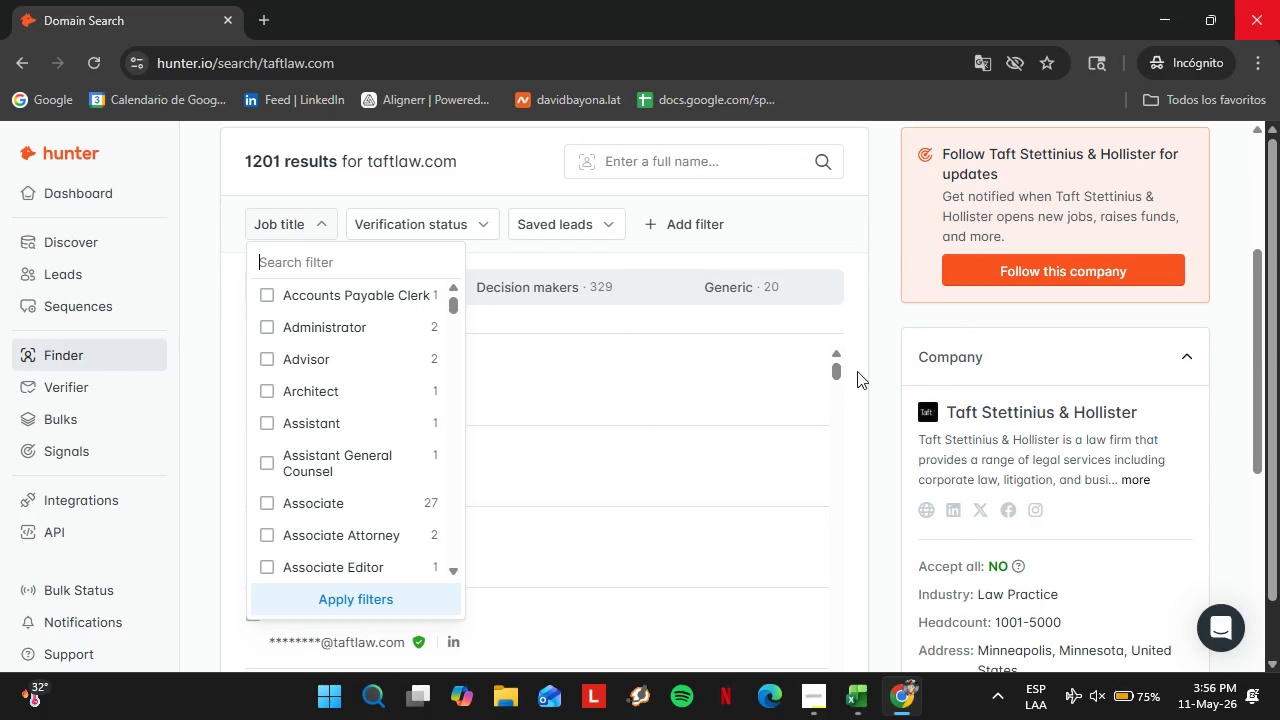 
left_click([882, 372])
 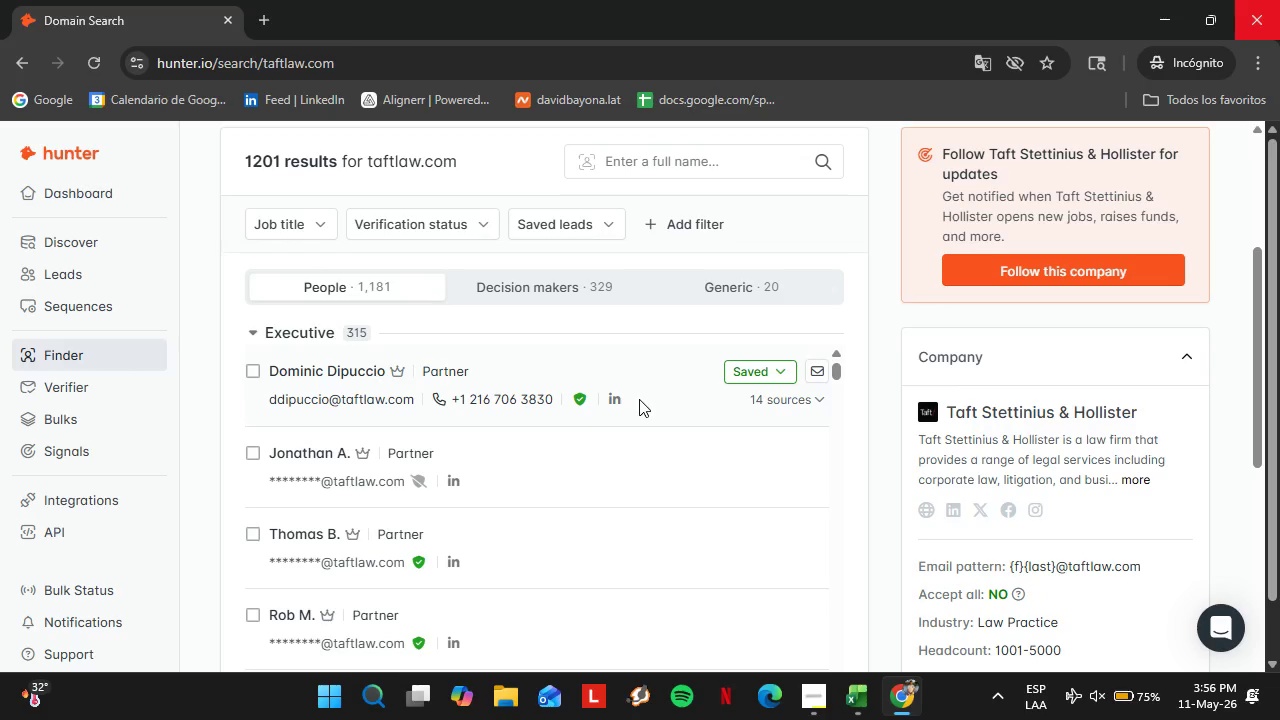 
left_click([770, 367])
 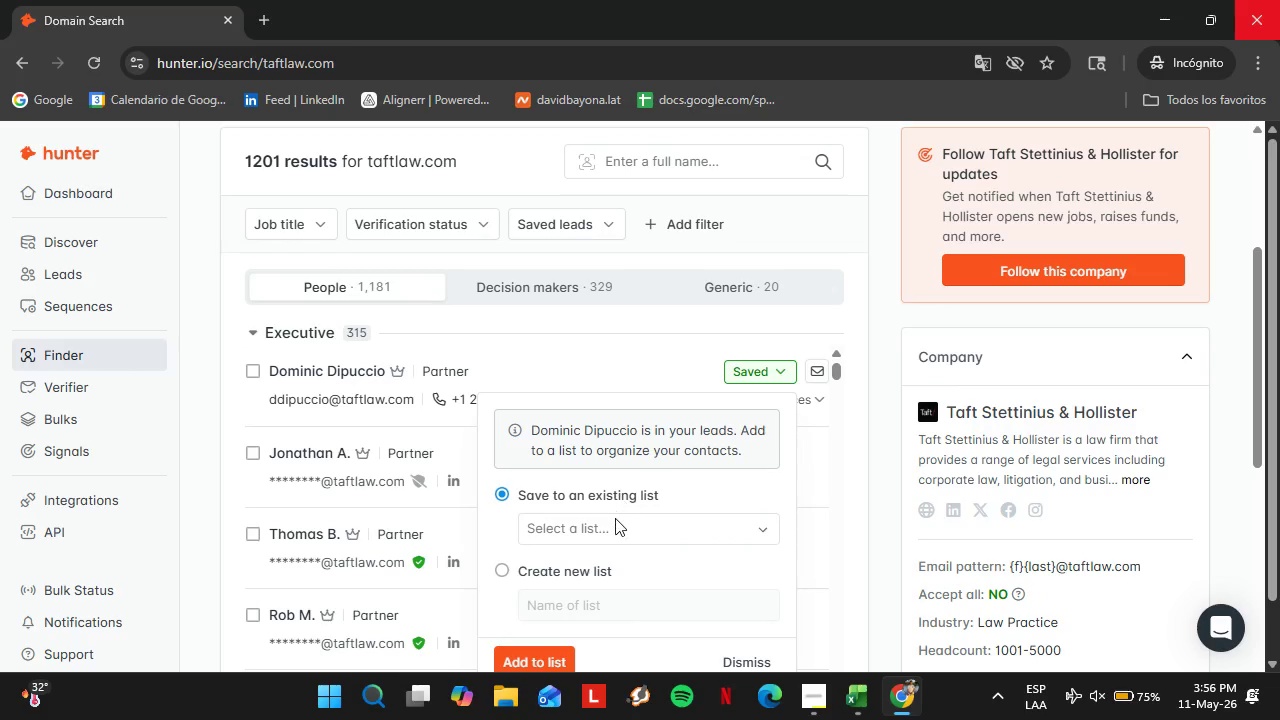 
left_click([614, 521])
 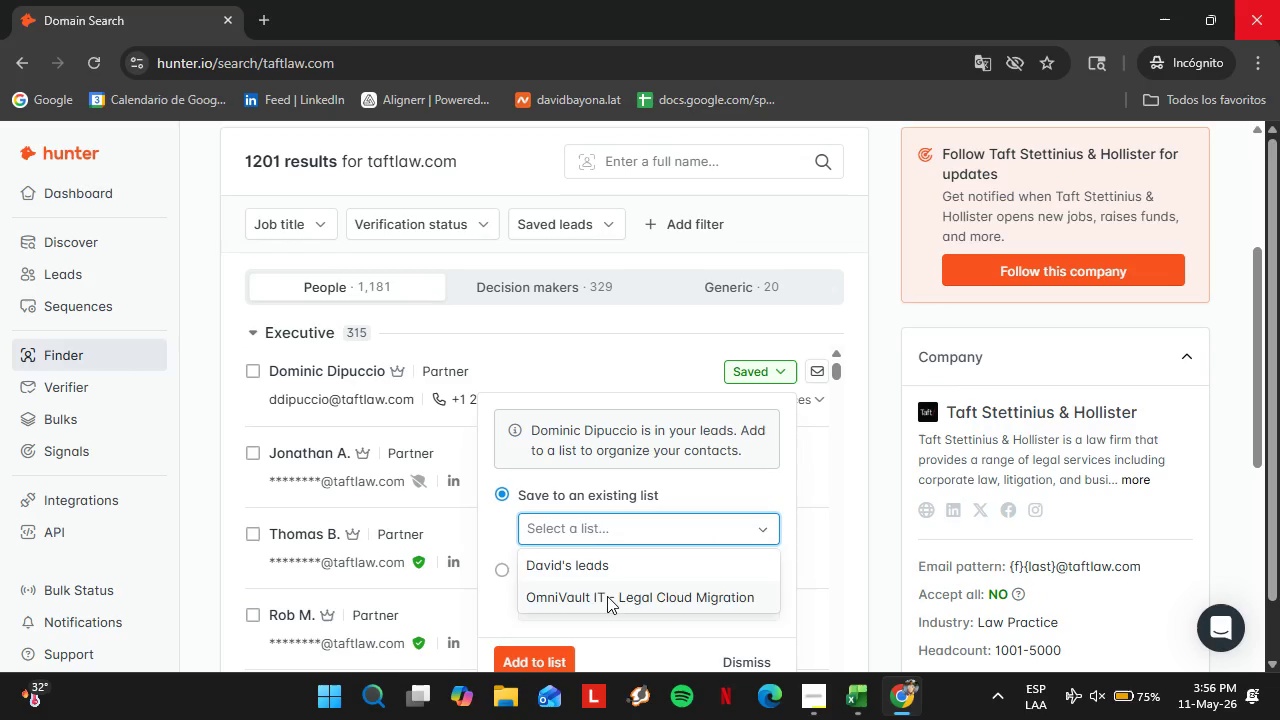 
left_click([607, 596])
 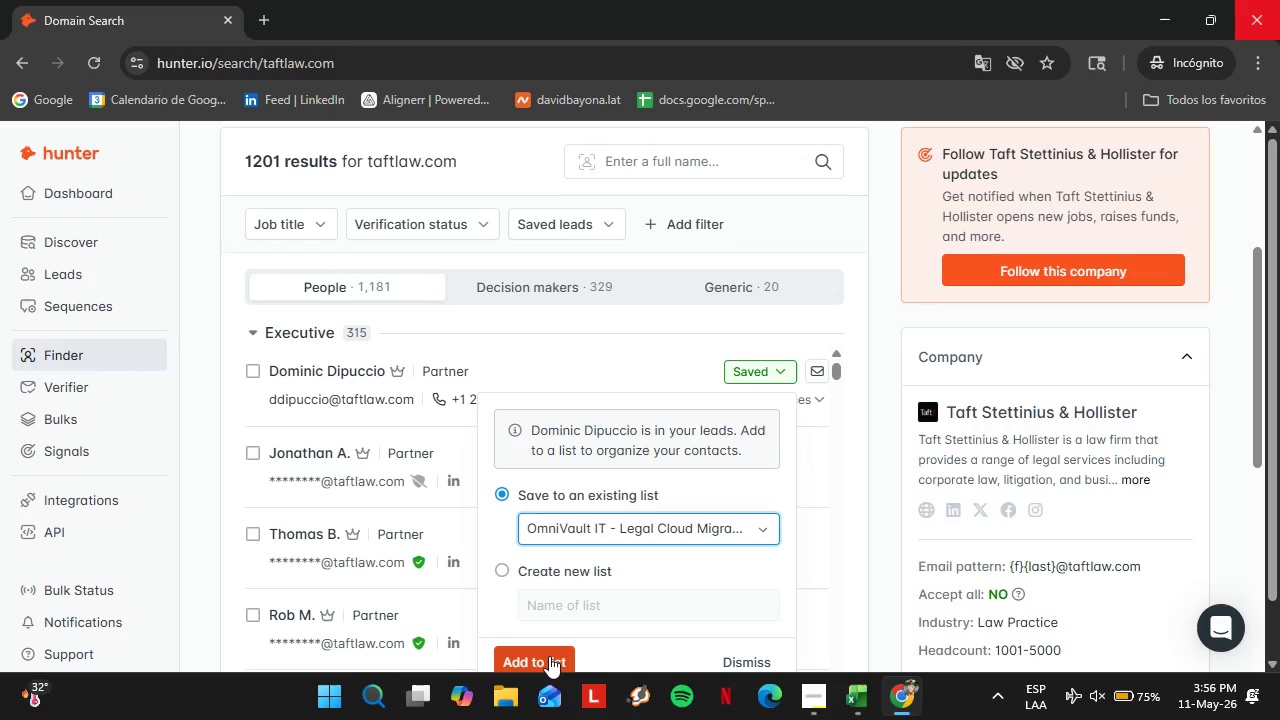 
left_click([549, 656])
 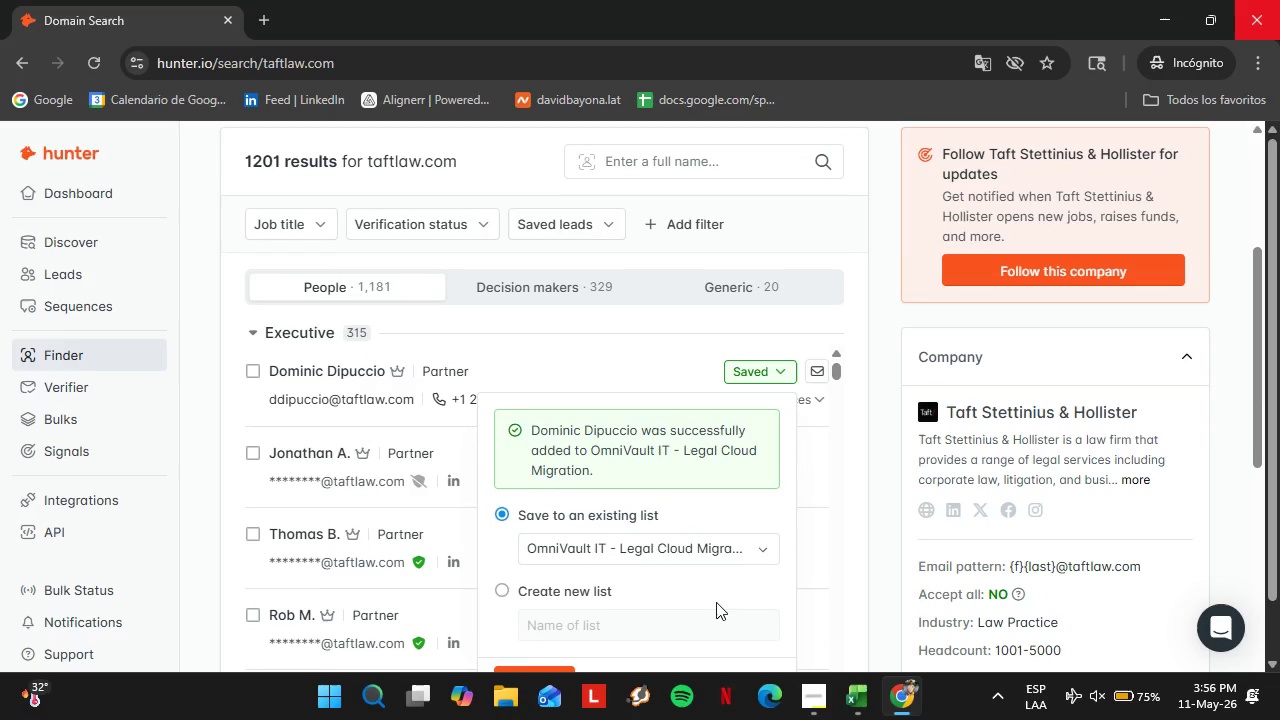 
scroll: coordinate [715, 582], scroll_direction: down, amount: 1.0
 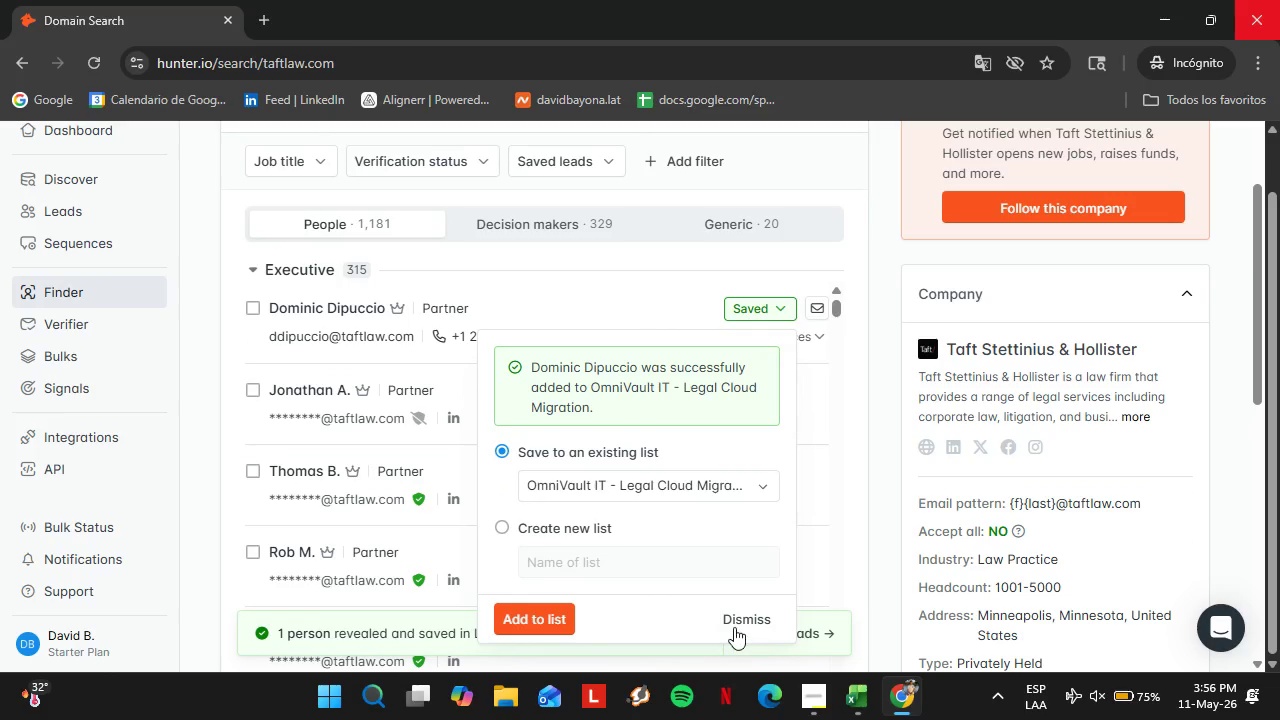 
left_click([734, 626])
 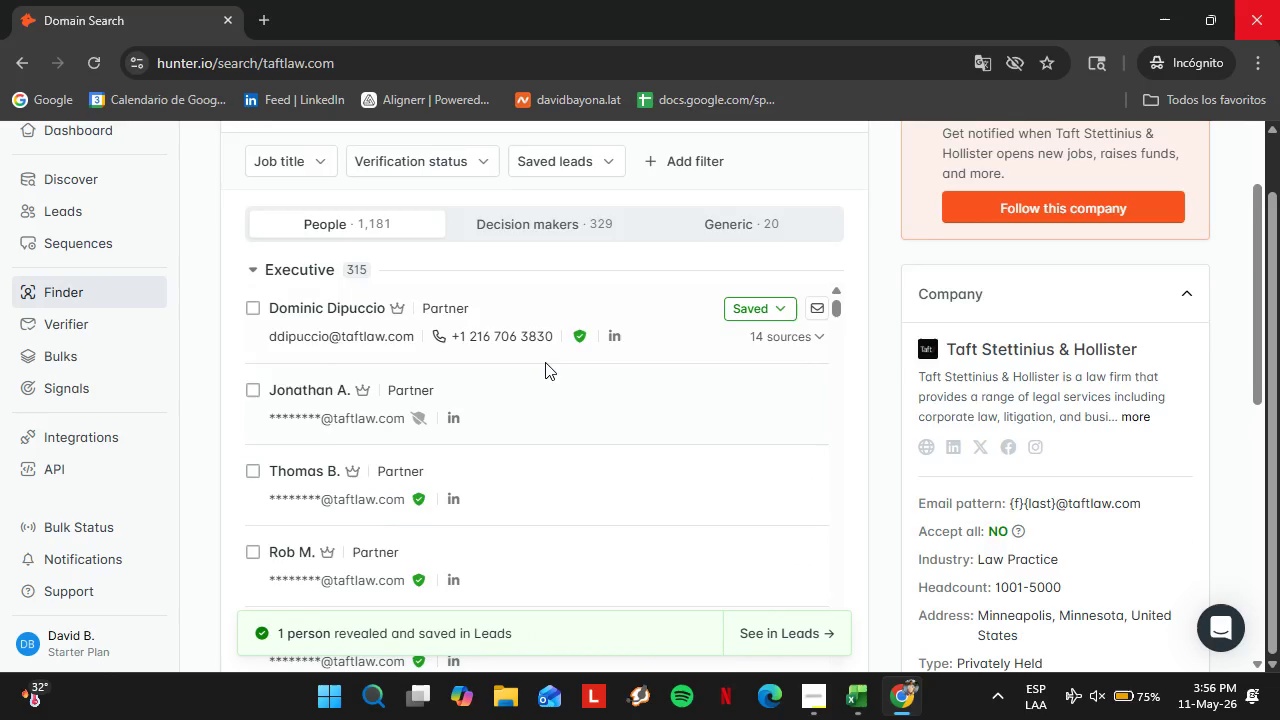 
scroll: coordinate [544, 362], scroll_direction: up, amount: 2.0
 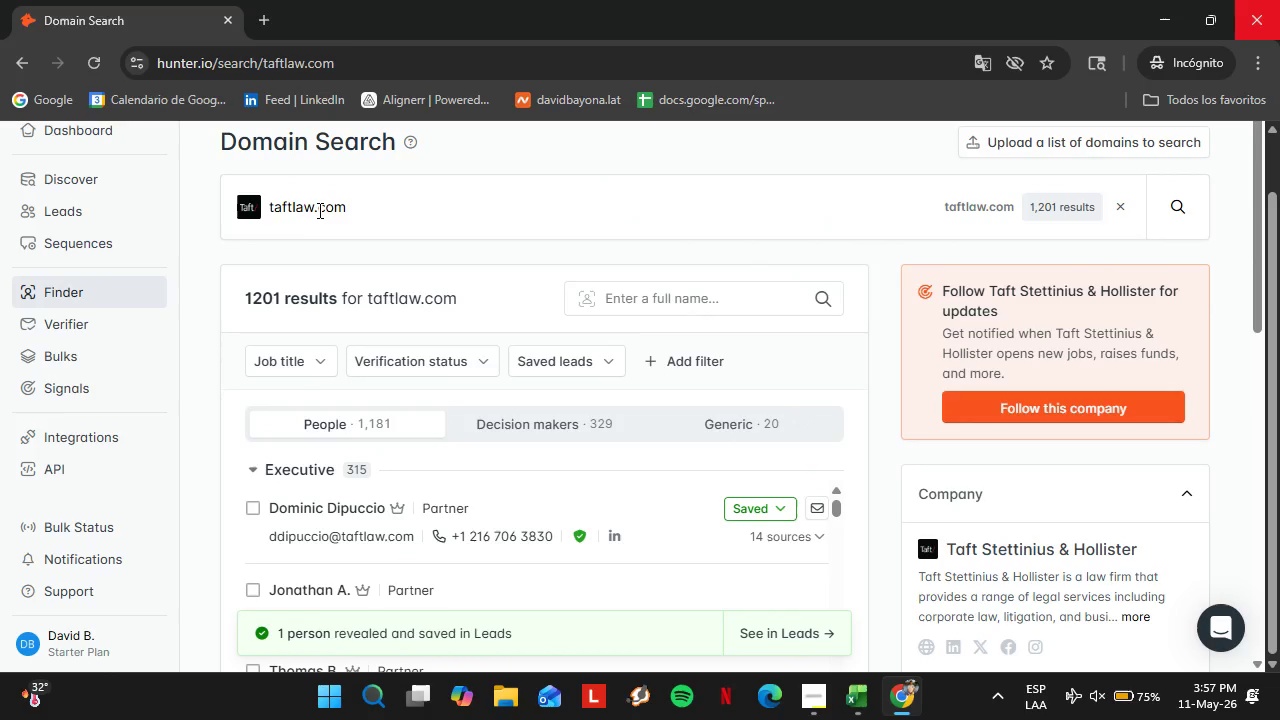 
double_click([318, 207])
 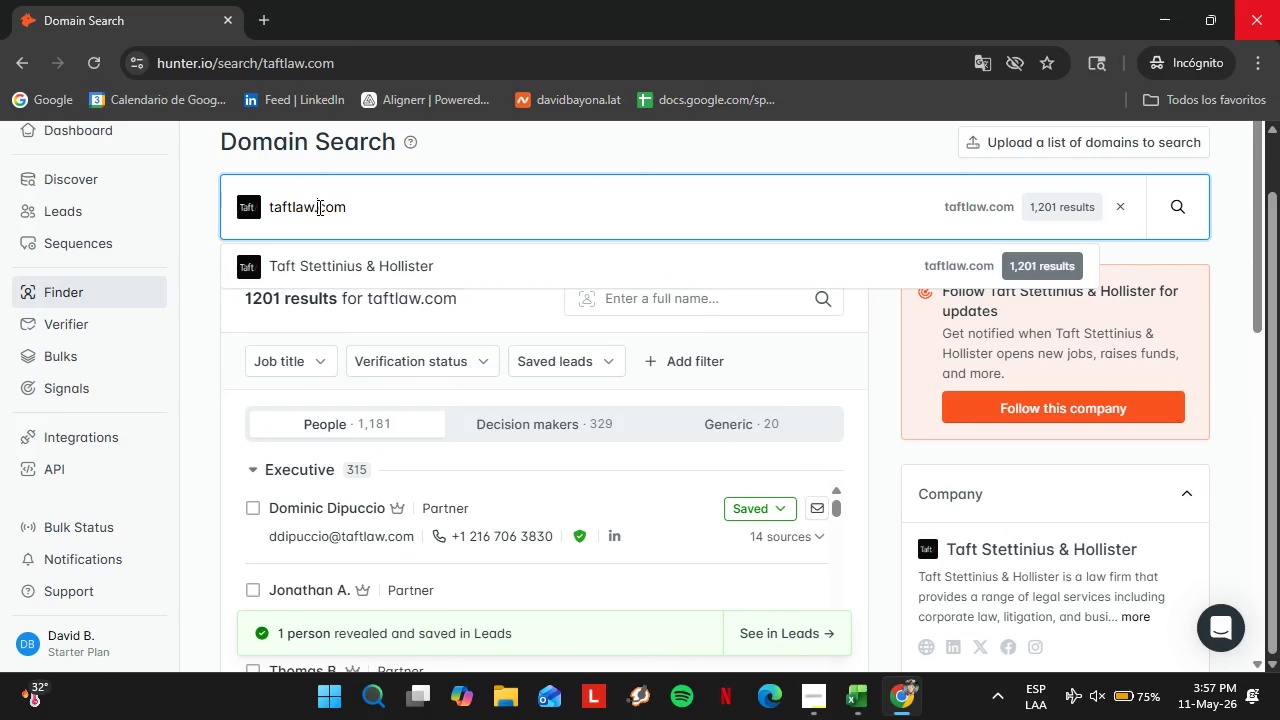 
triple_click([318, 207])
 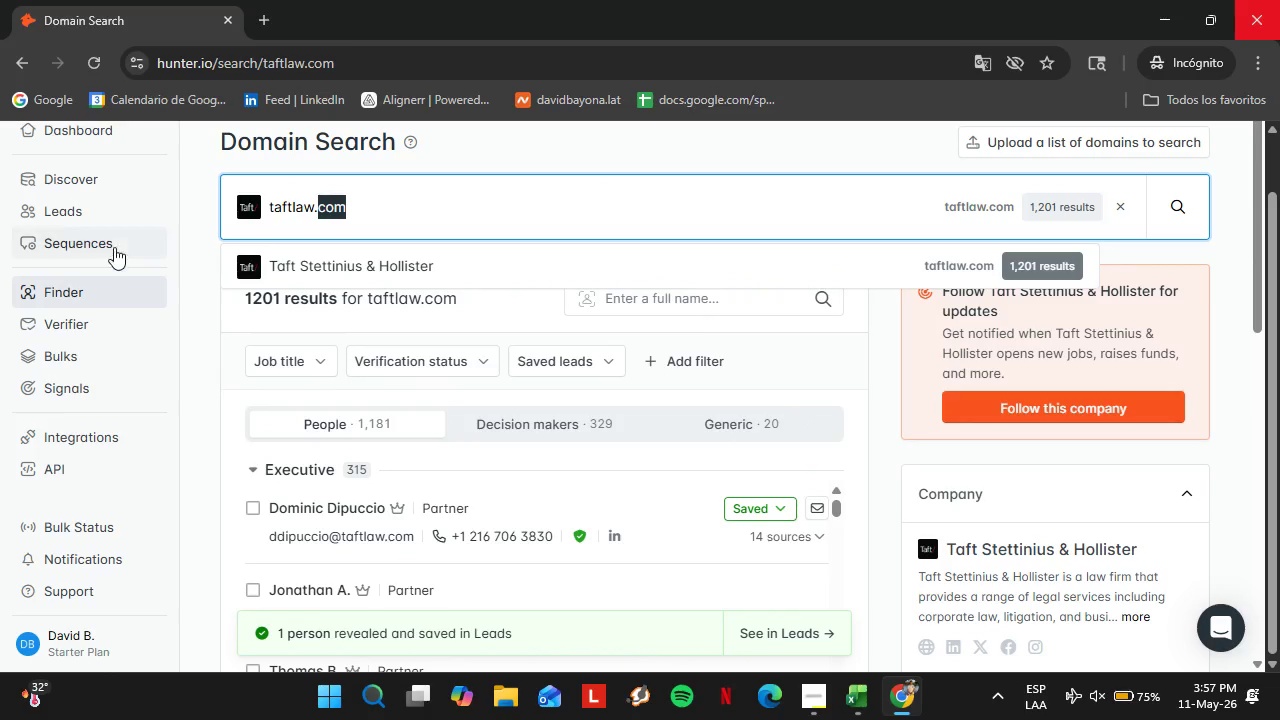 
left_click([94, 213])
 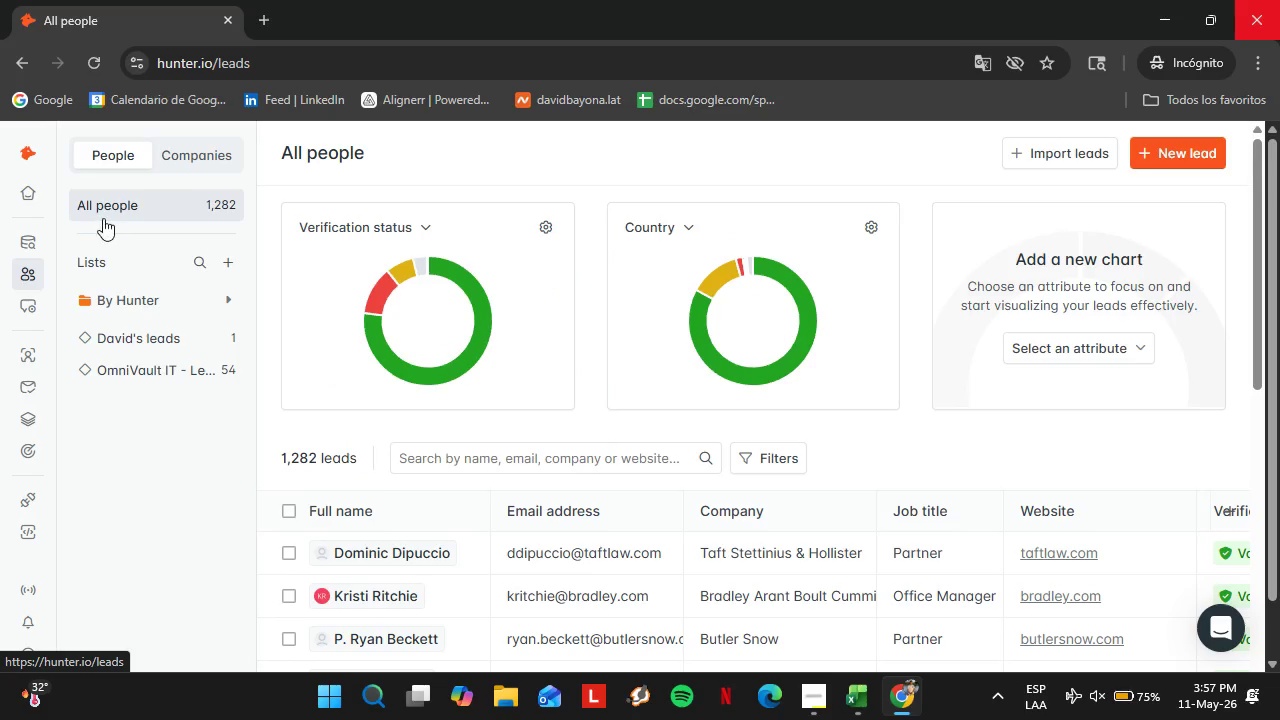 
wait(5.38)
 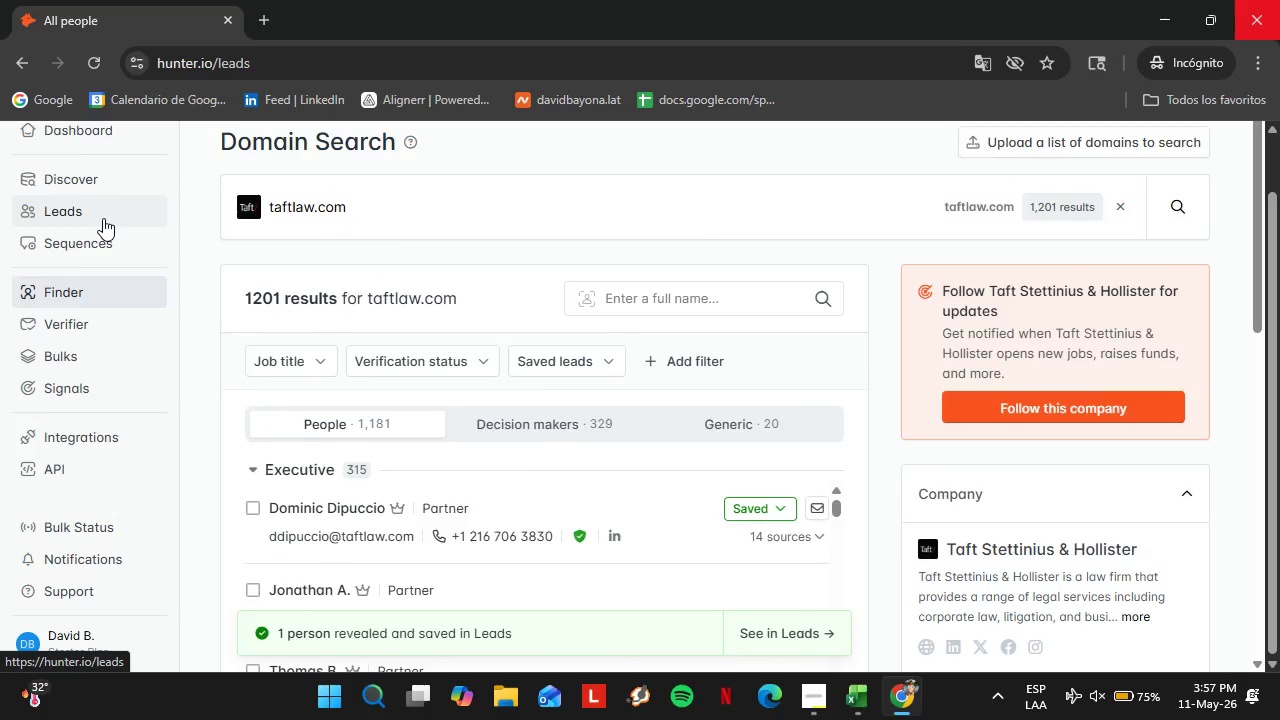 
left_click([149, 356])
 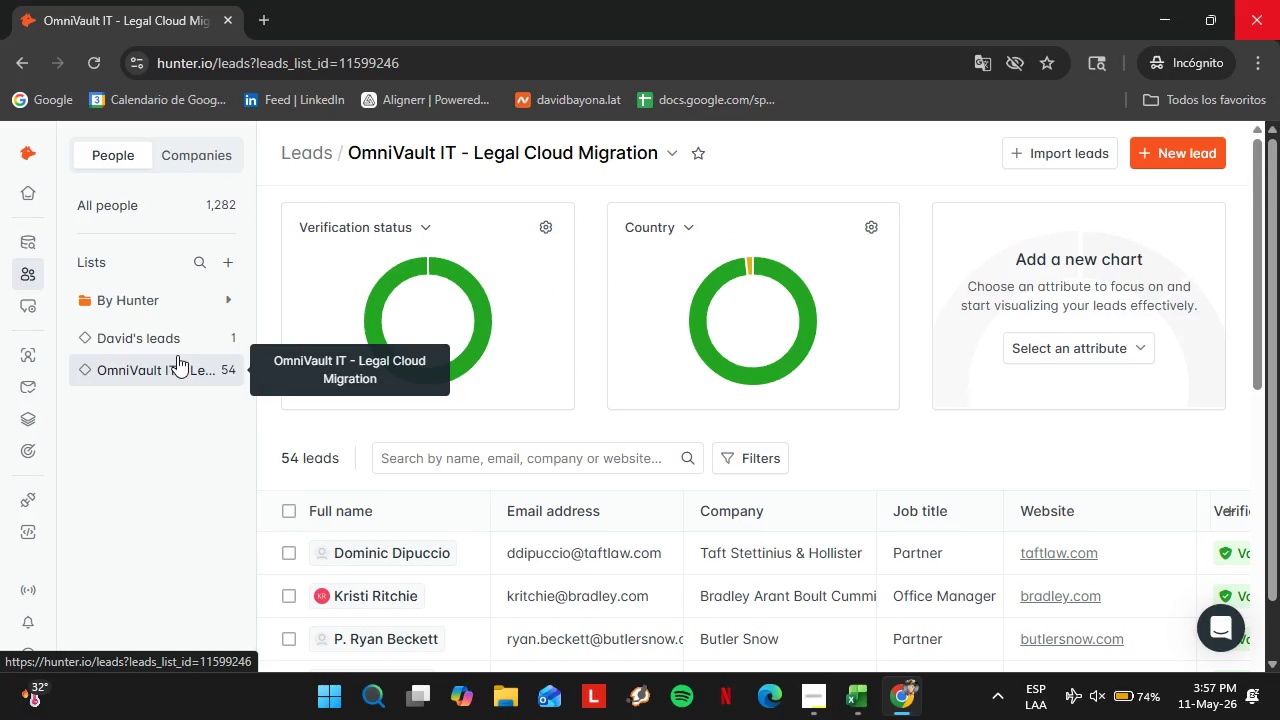 
wait(11.03)
 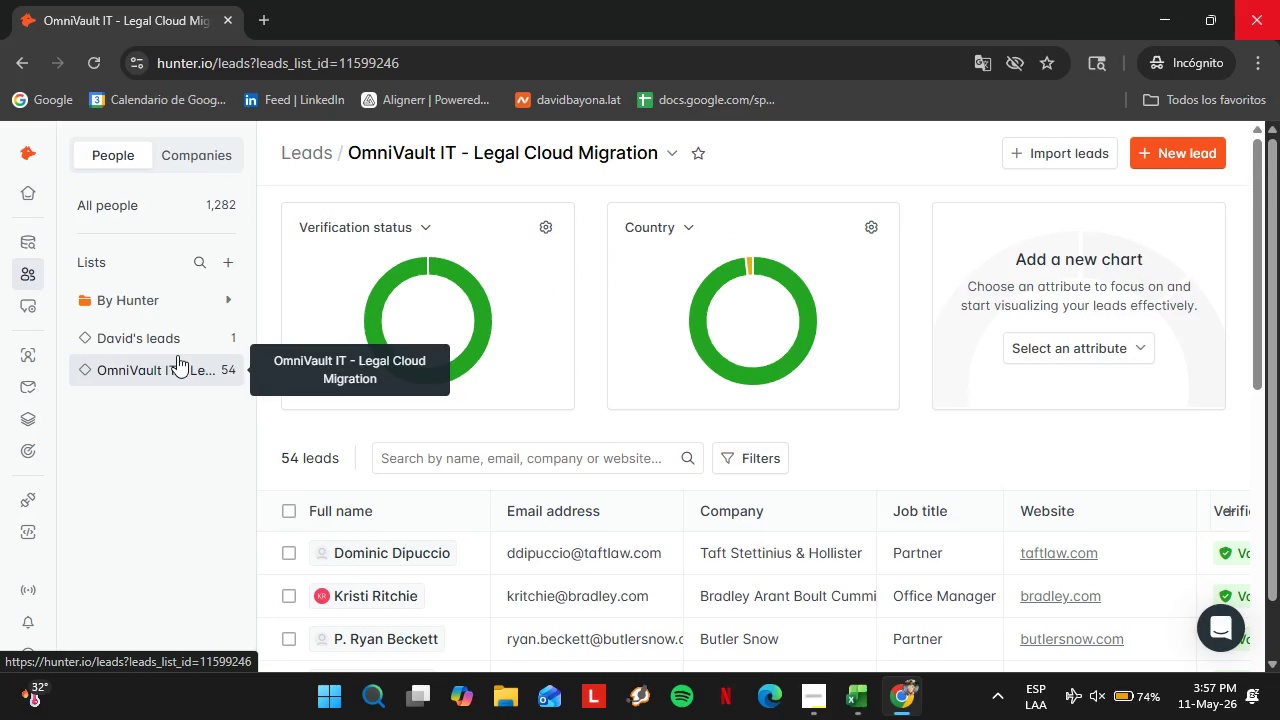 
left_click([751, 270])
 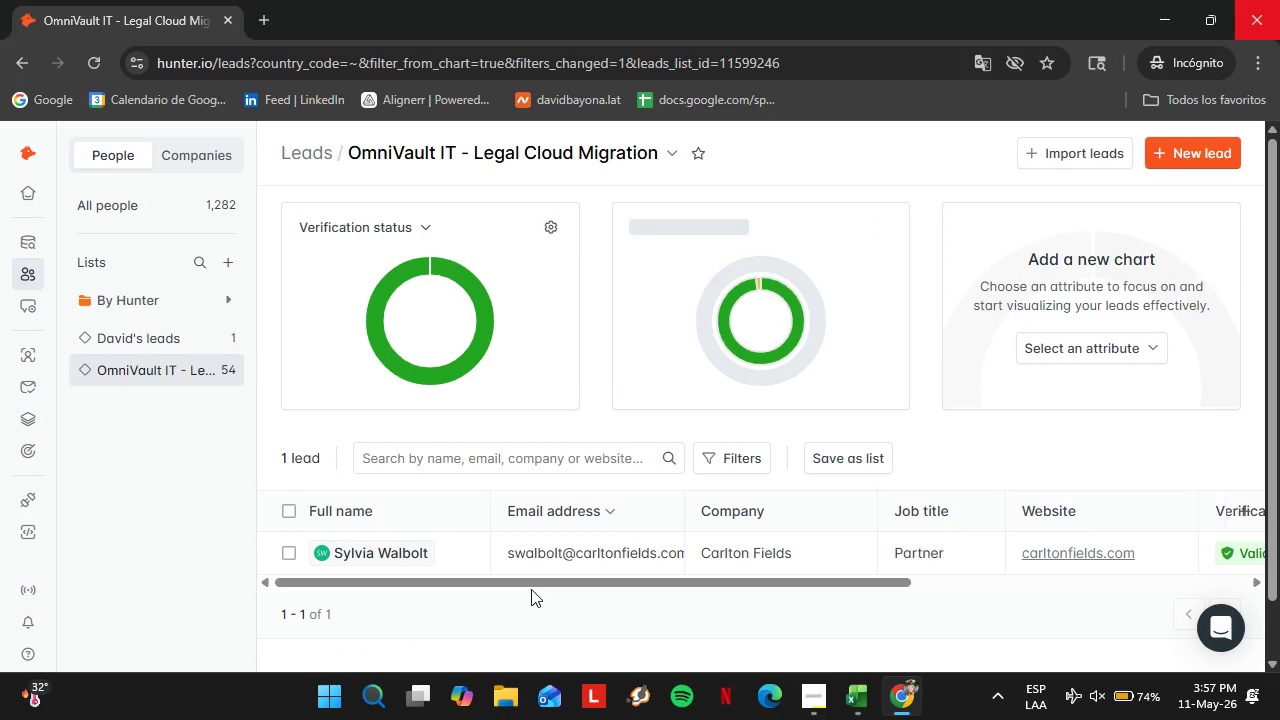 
left_click_drag(start_coordinate=[495, 629], to_coordinate=[971, 632])
 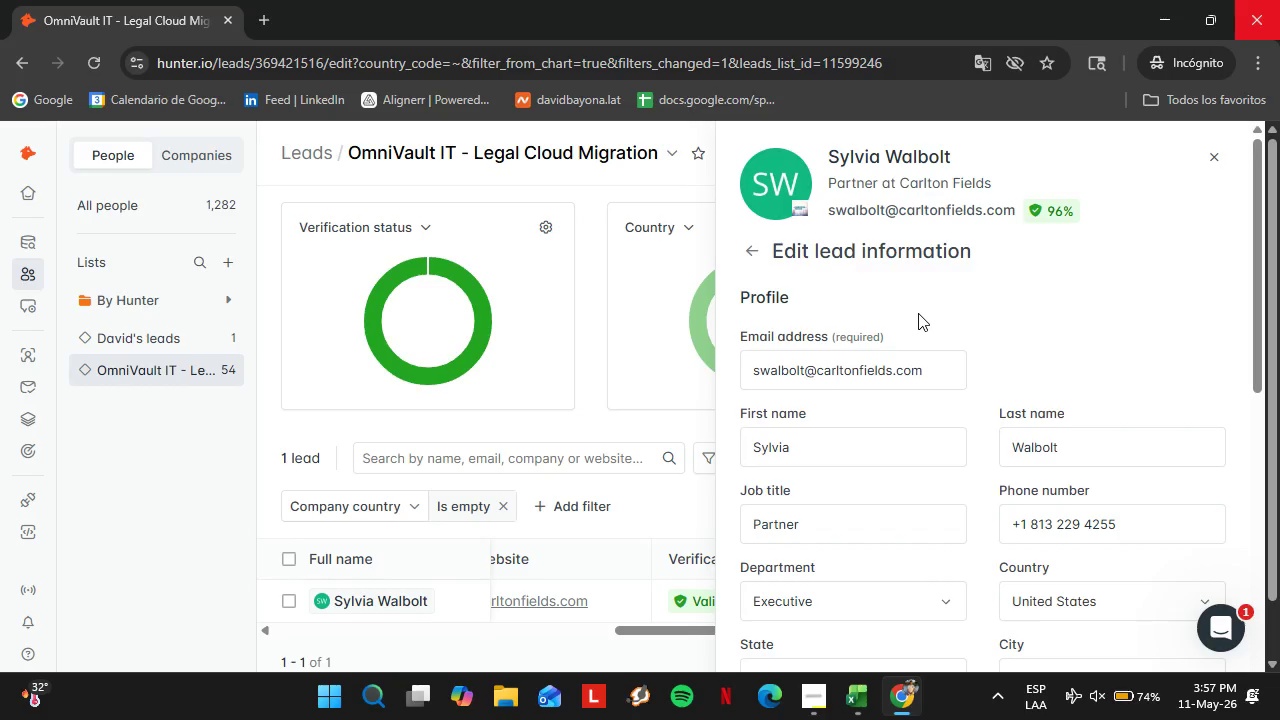 
wait(7.14)
 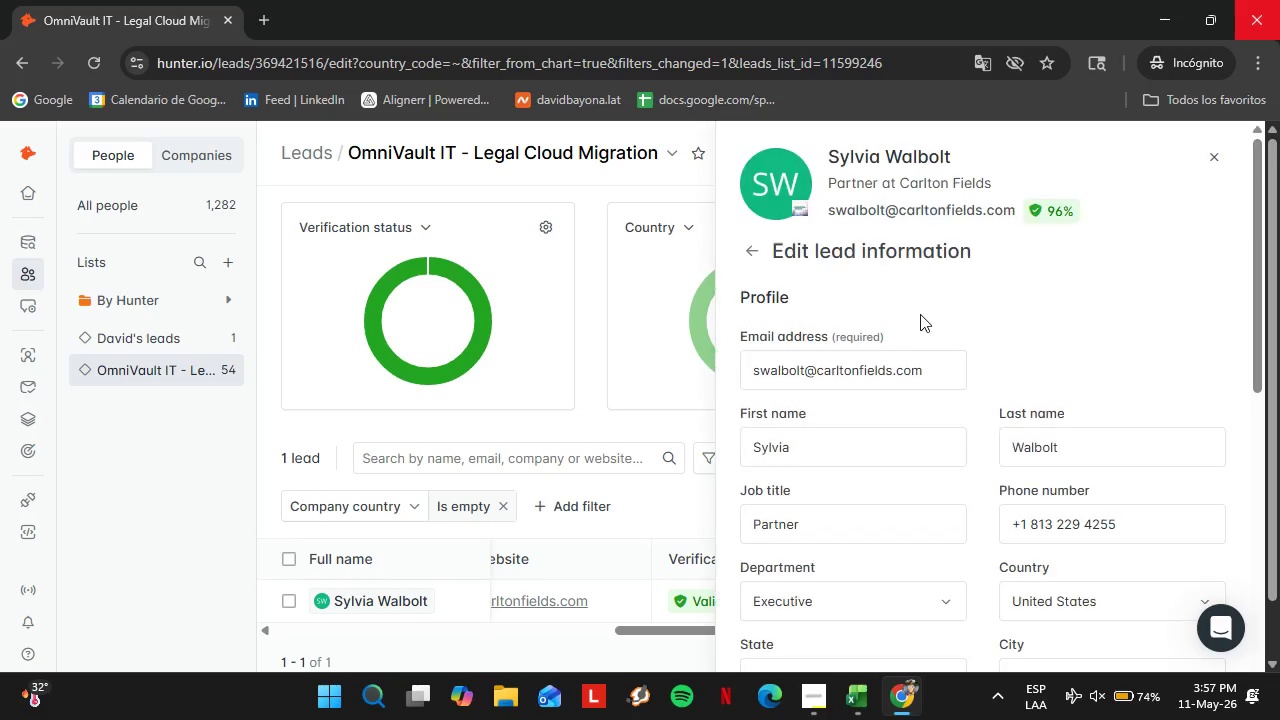 
scroll: coordinate [902, 450], scroll_direction: down, amount: 6.0
 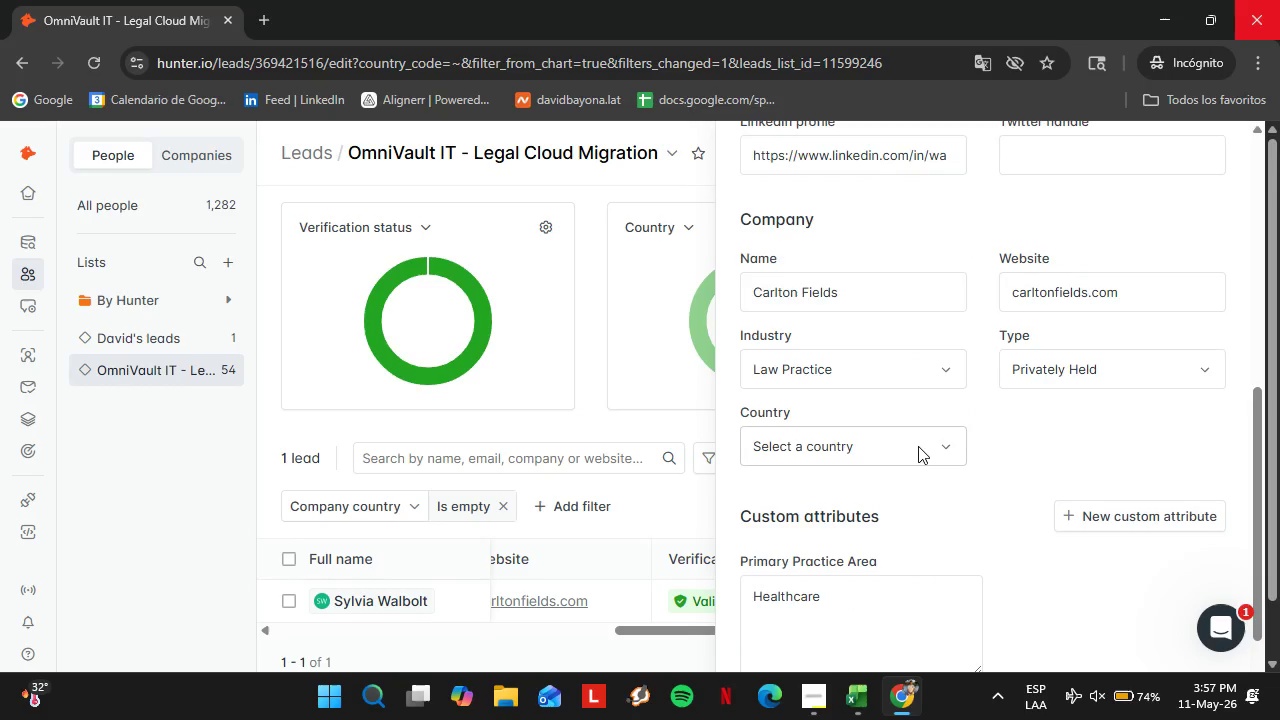 
left_click([918, 446])
 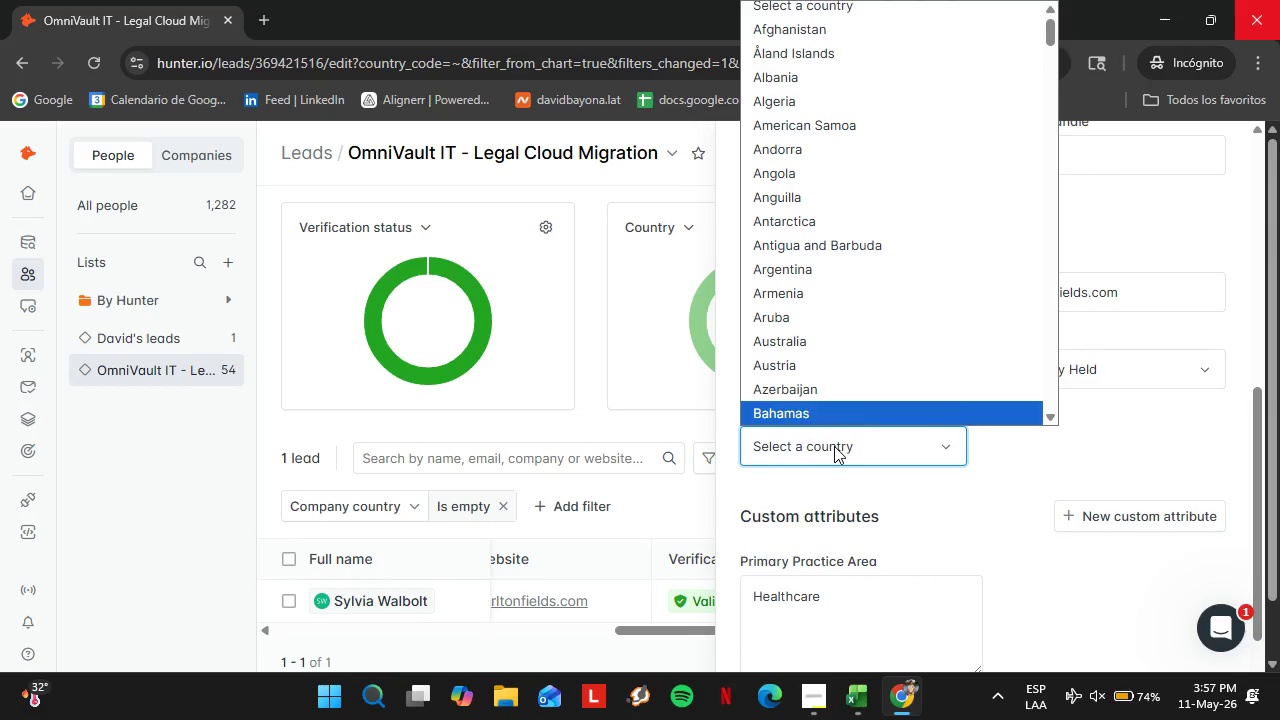 
type(un)
 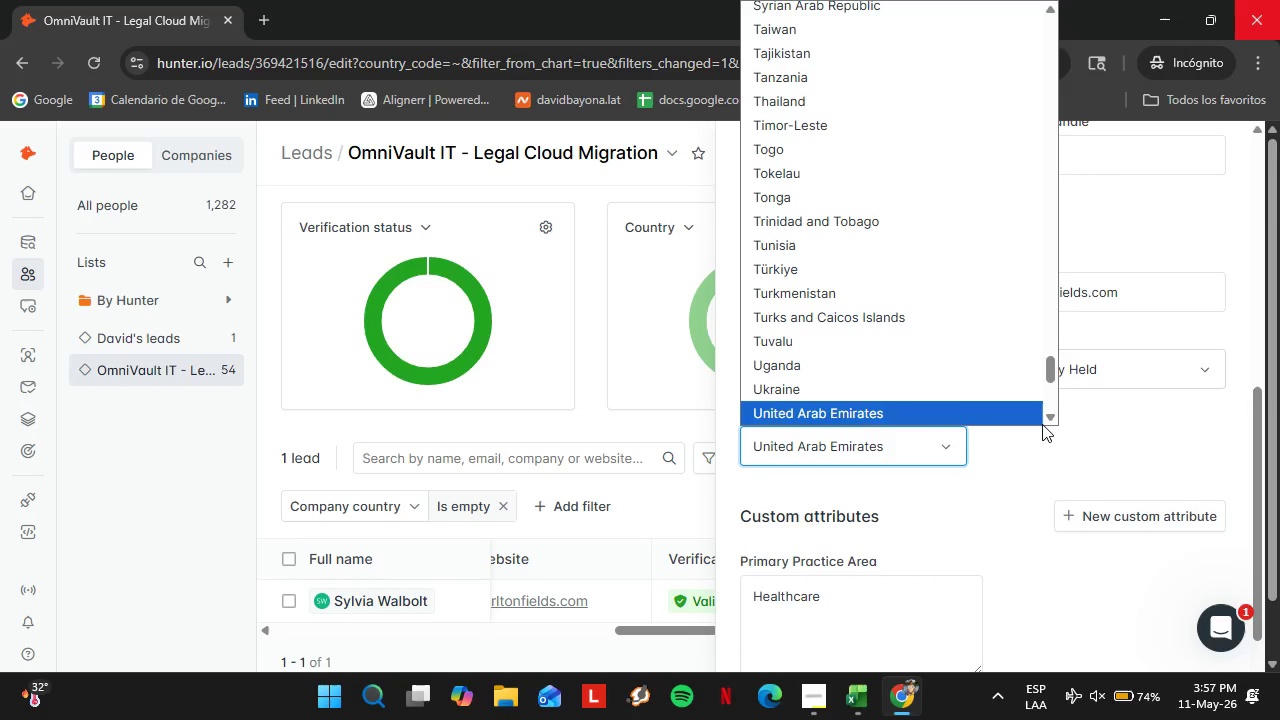 
left_click([1054, 418])
 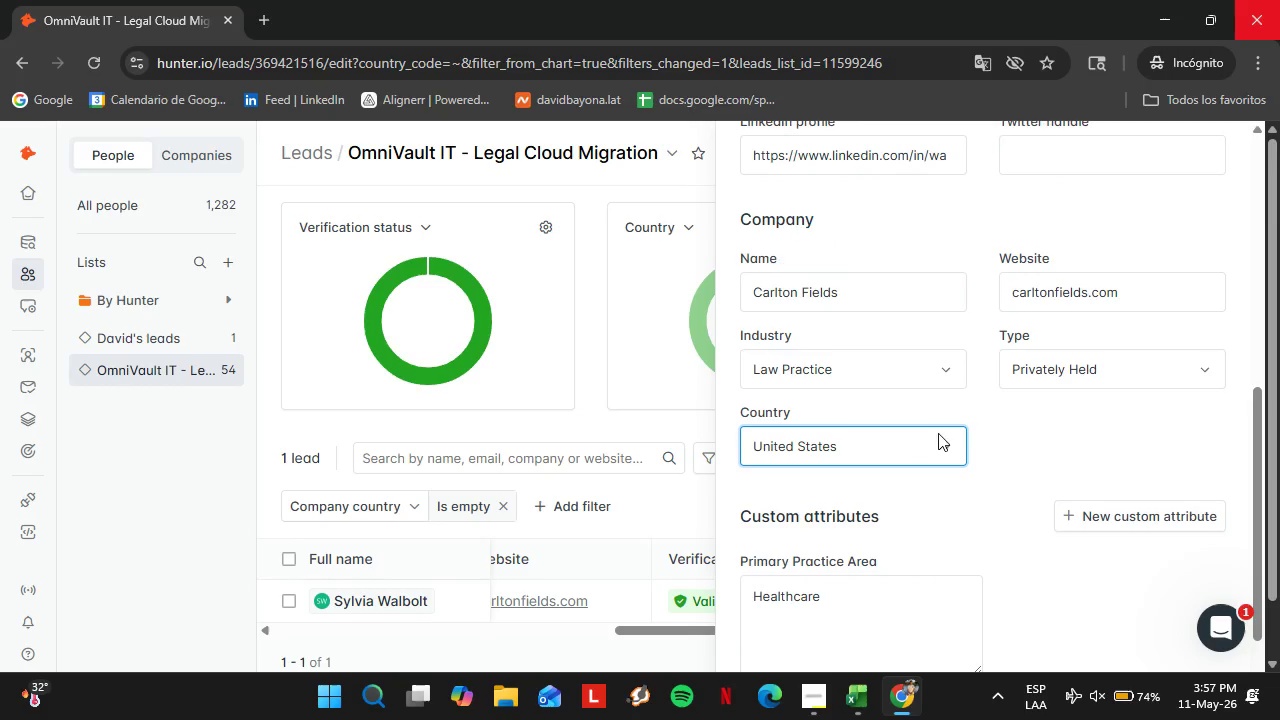 
left_click([988, 465])
 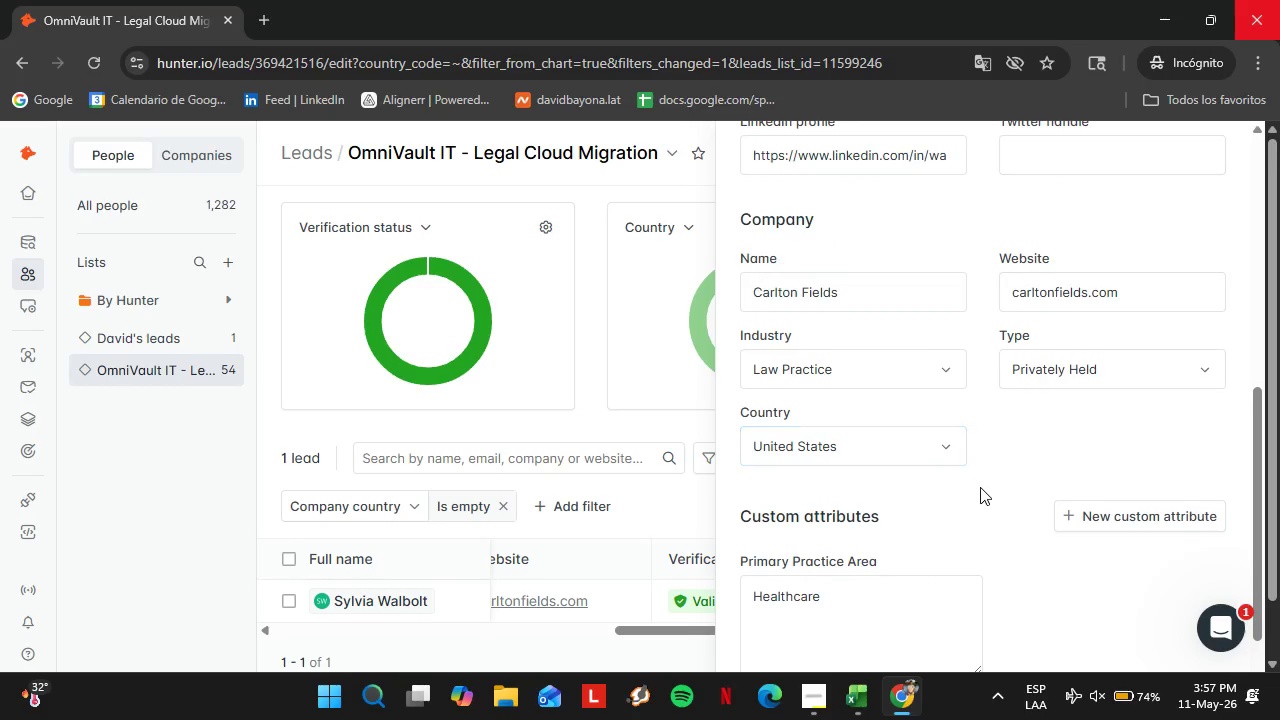 
scroll: coordinate [1021, 502], scroll_direction: down, amount: 7.0
 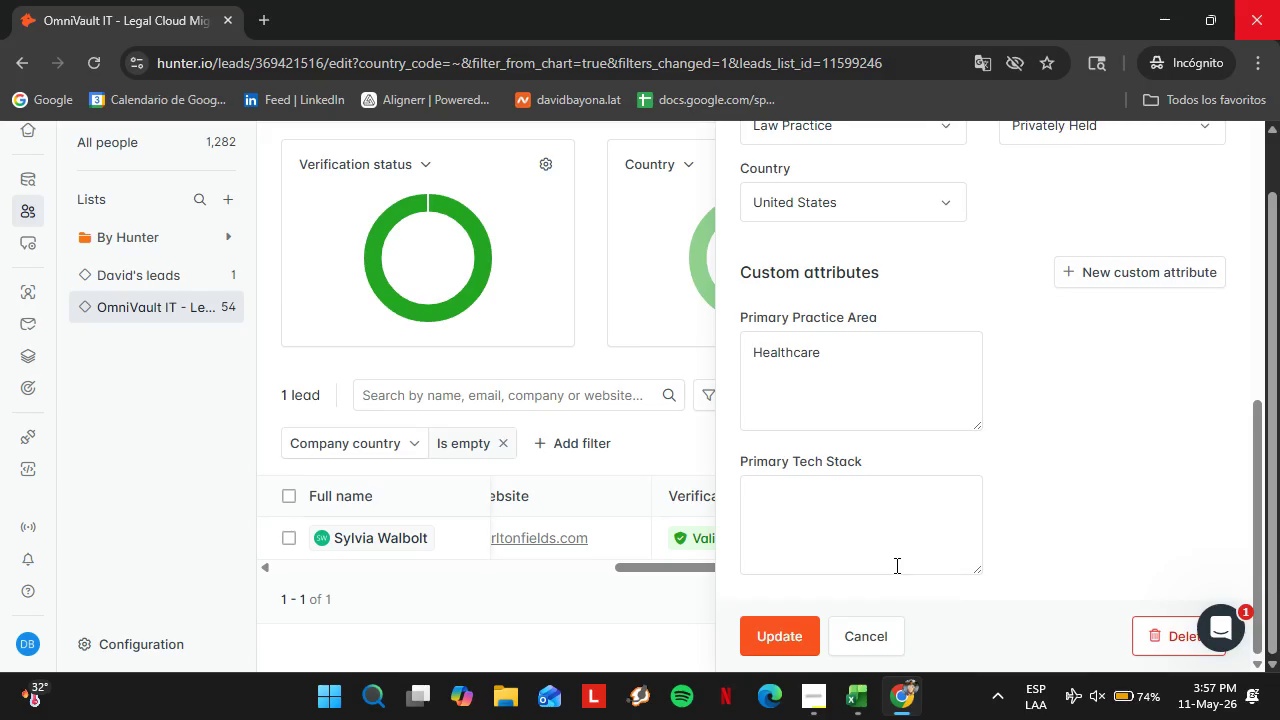 
left_click([792, 622])
 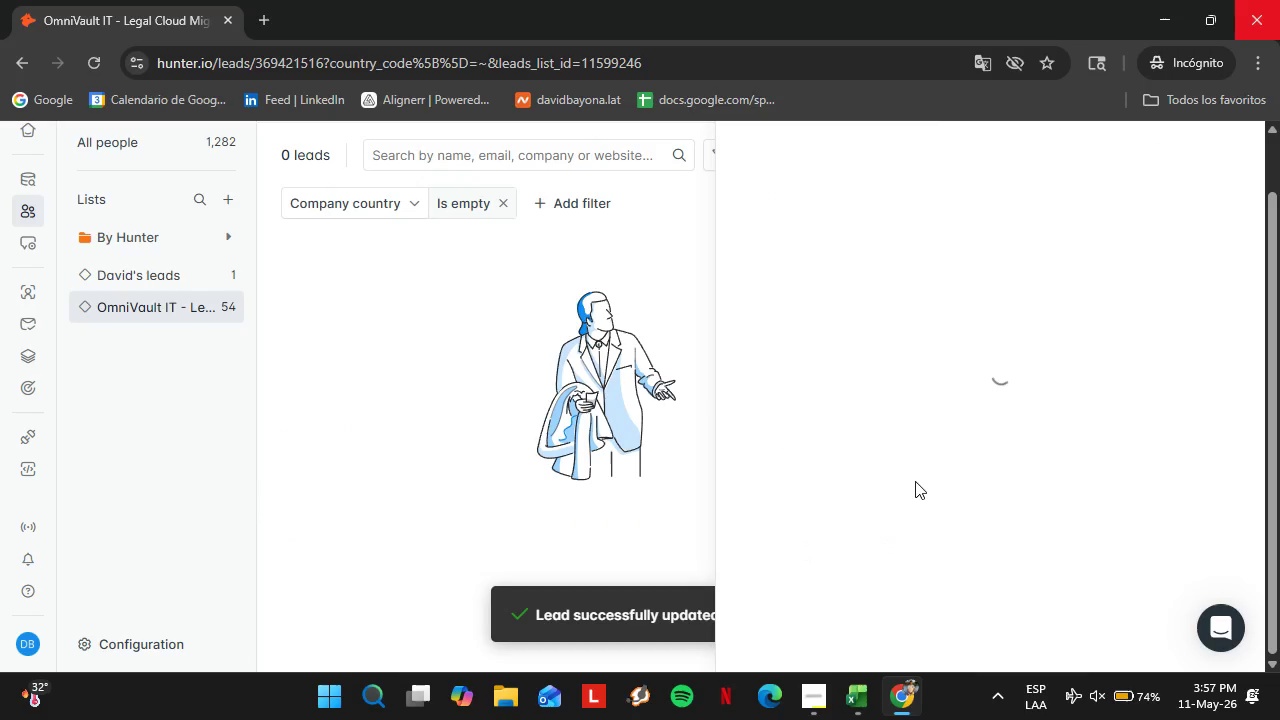 
scroll: coordinate [1051, 332], scroll_direction: up, amount: 2.0
 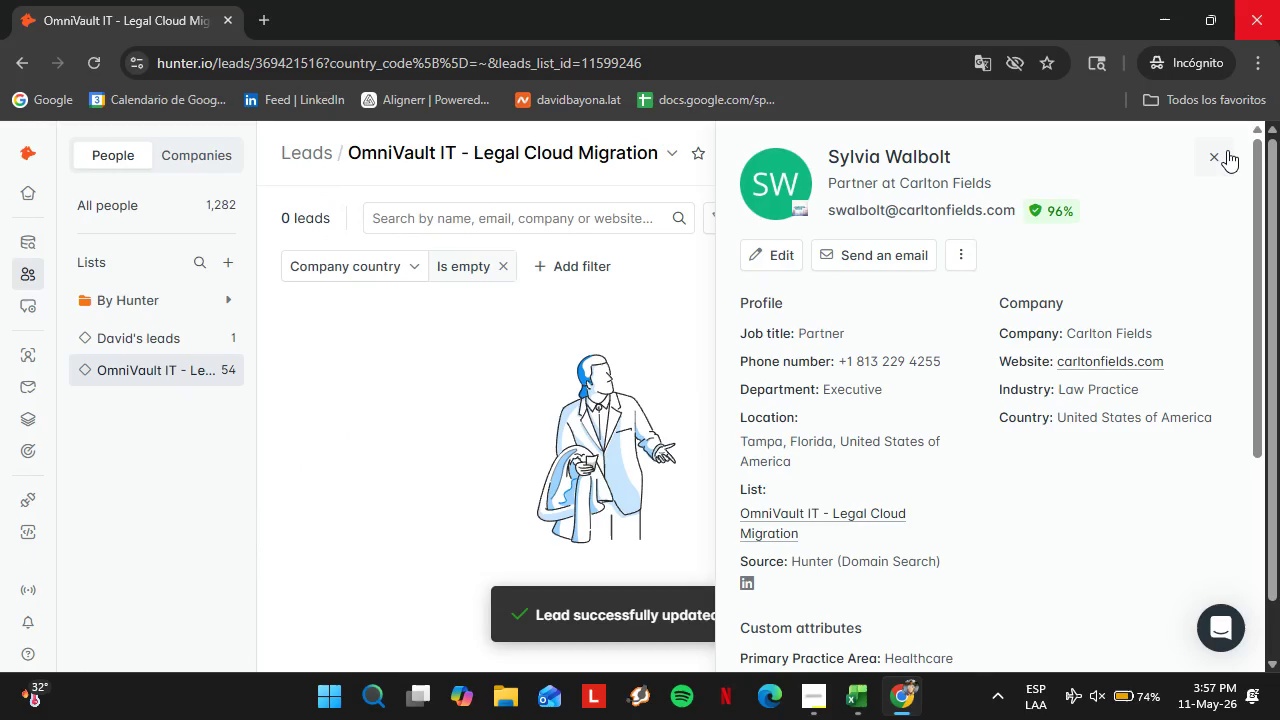 
left_click([1227, 150])
 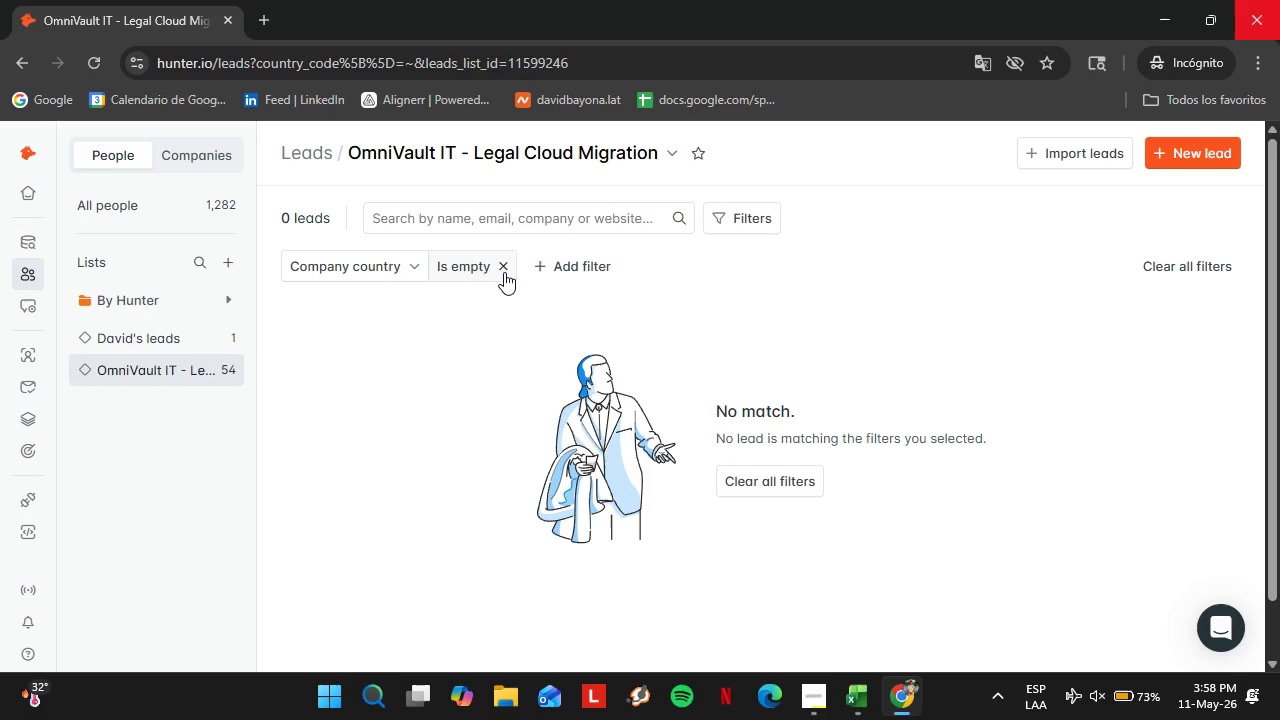 
wait(27.5)
 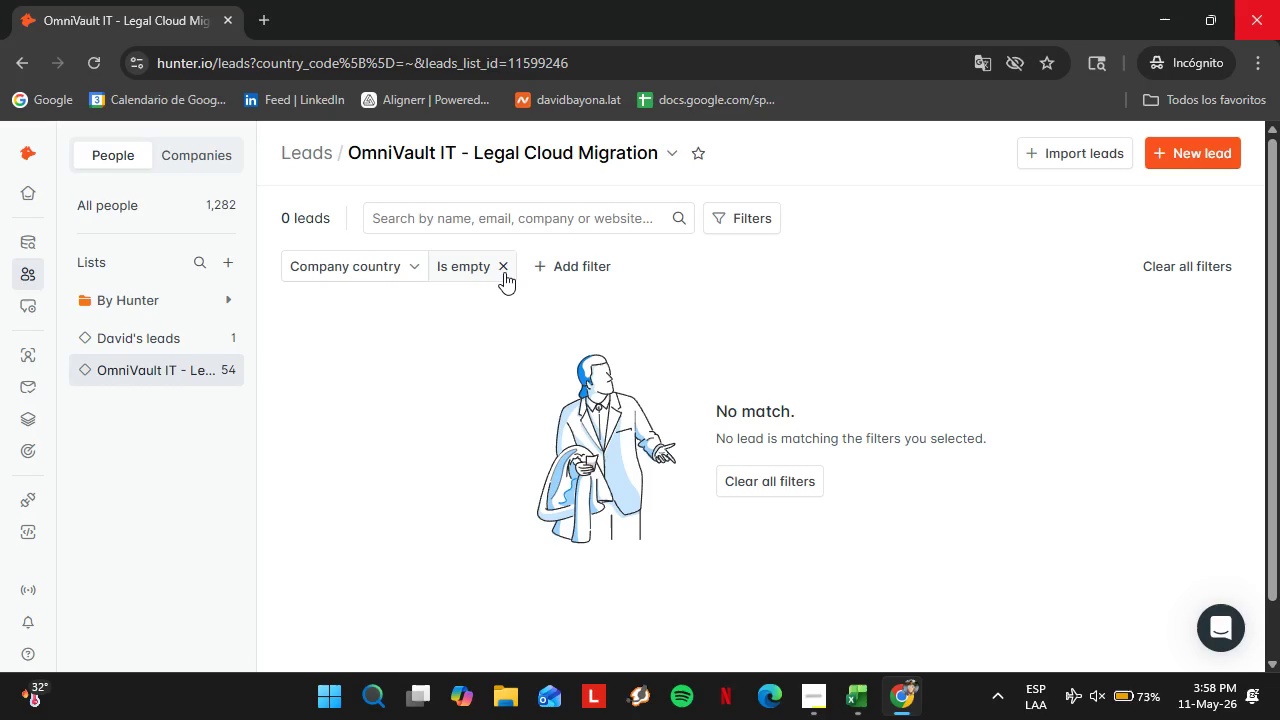 
left_click([502, 271])
 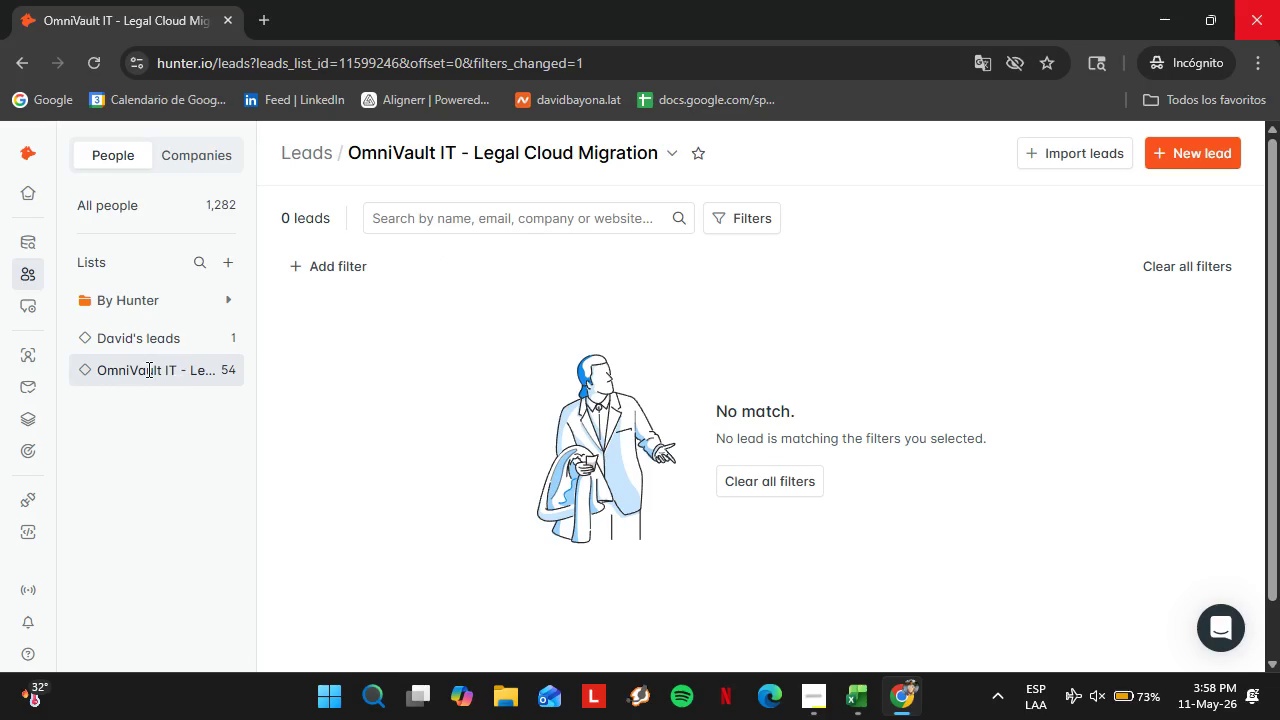 
left_click([143, 367])
 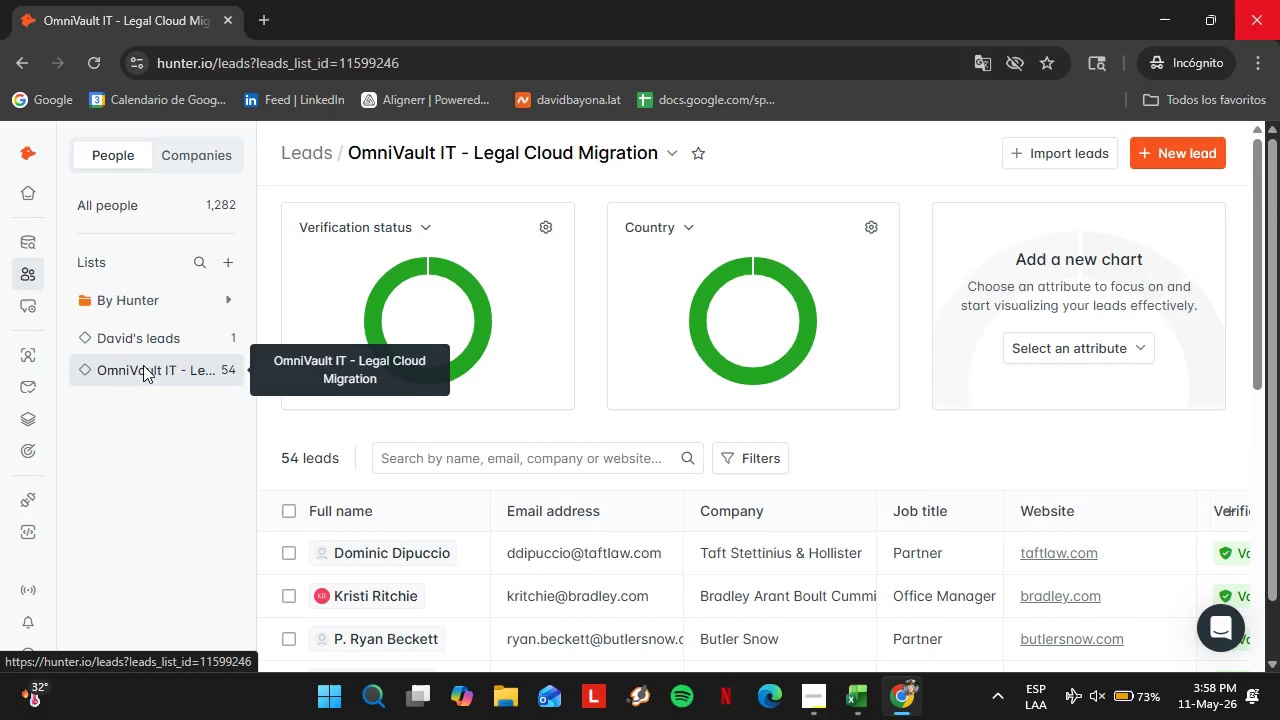 
wait(11.0)
 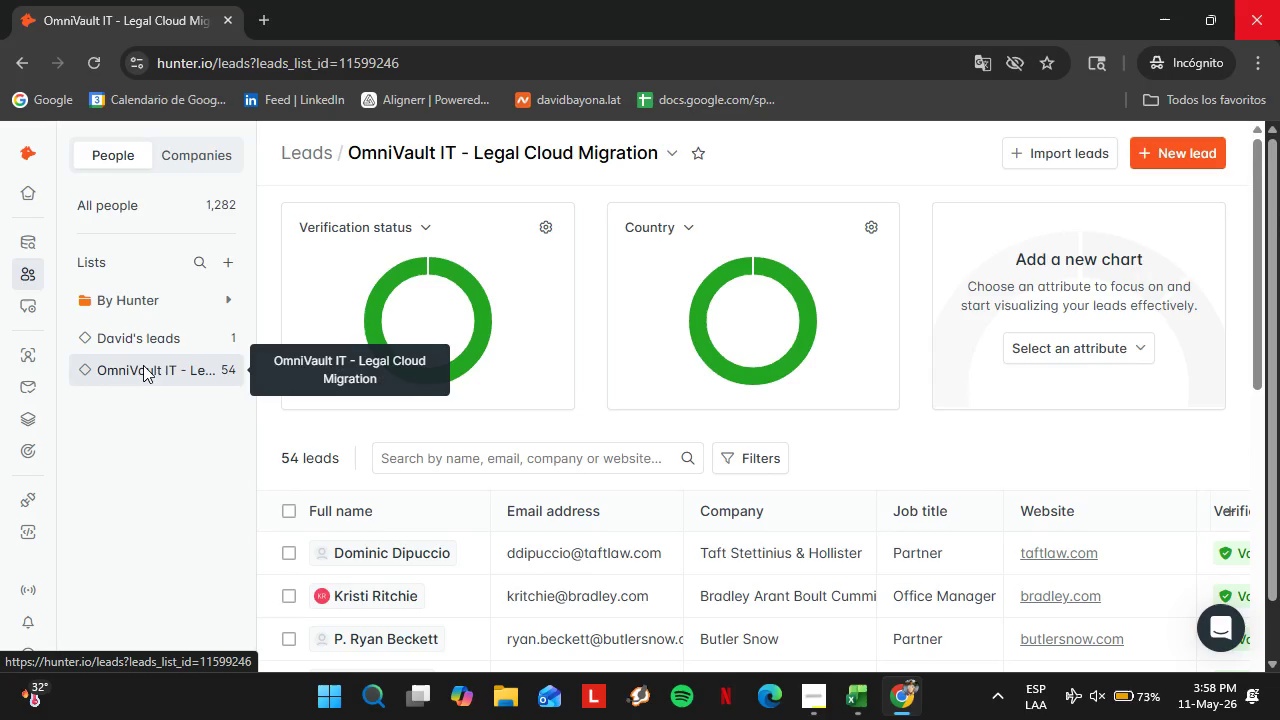 
scroll: coordinate [495, 569], scroll_direction: down, amount: 10.0
 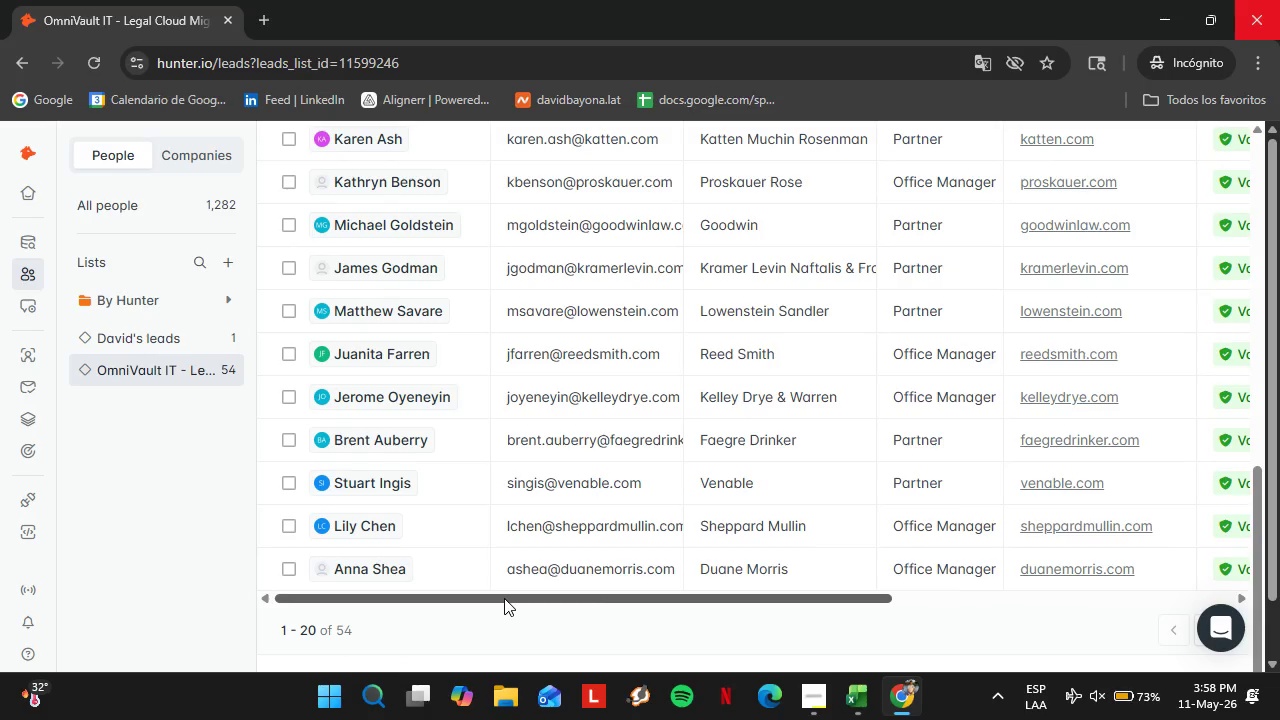 
left_click_drag(start_coordinate=[505, 598], to_coordinate=[1045, 592])
 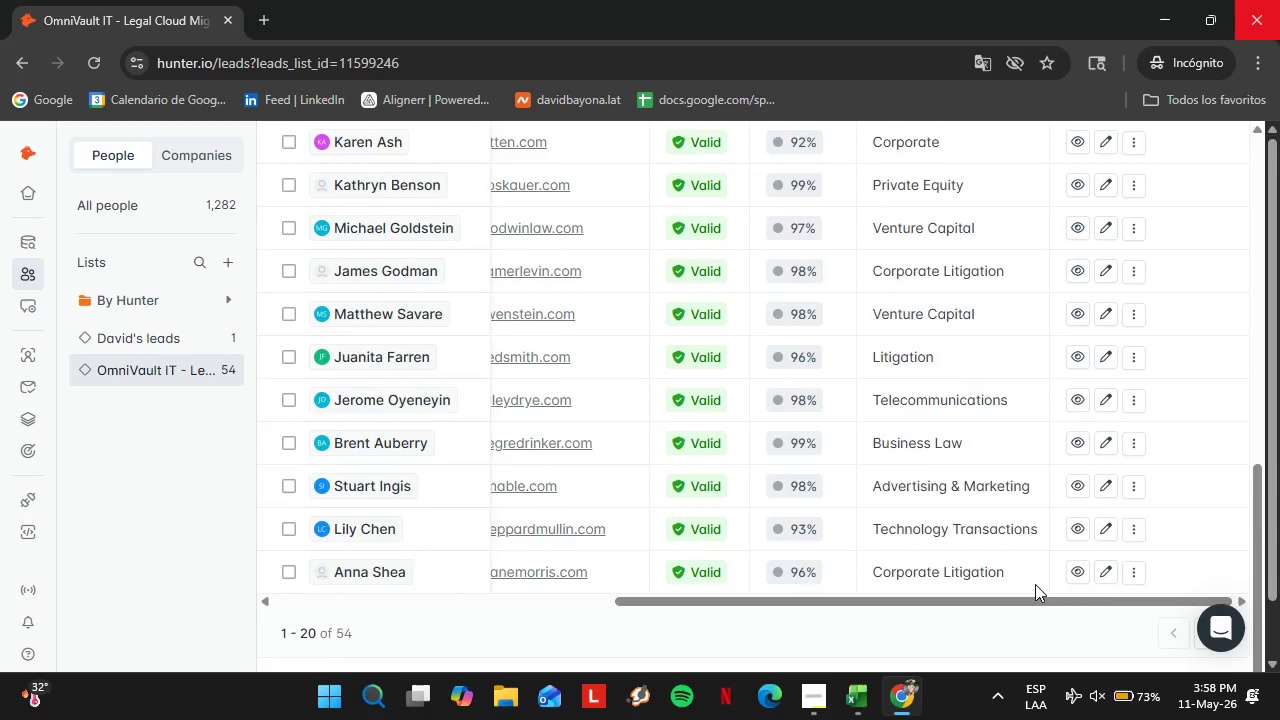 
scroll: coordinate [1032, 581], scroll_direction: up, amount: 6.0
 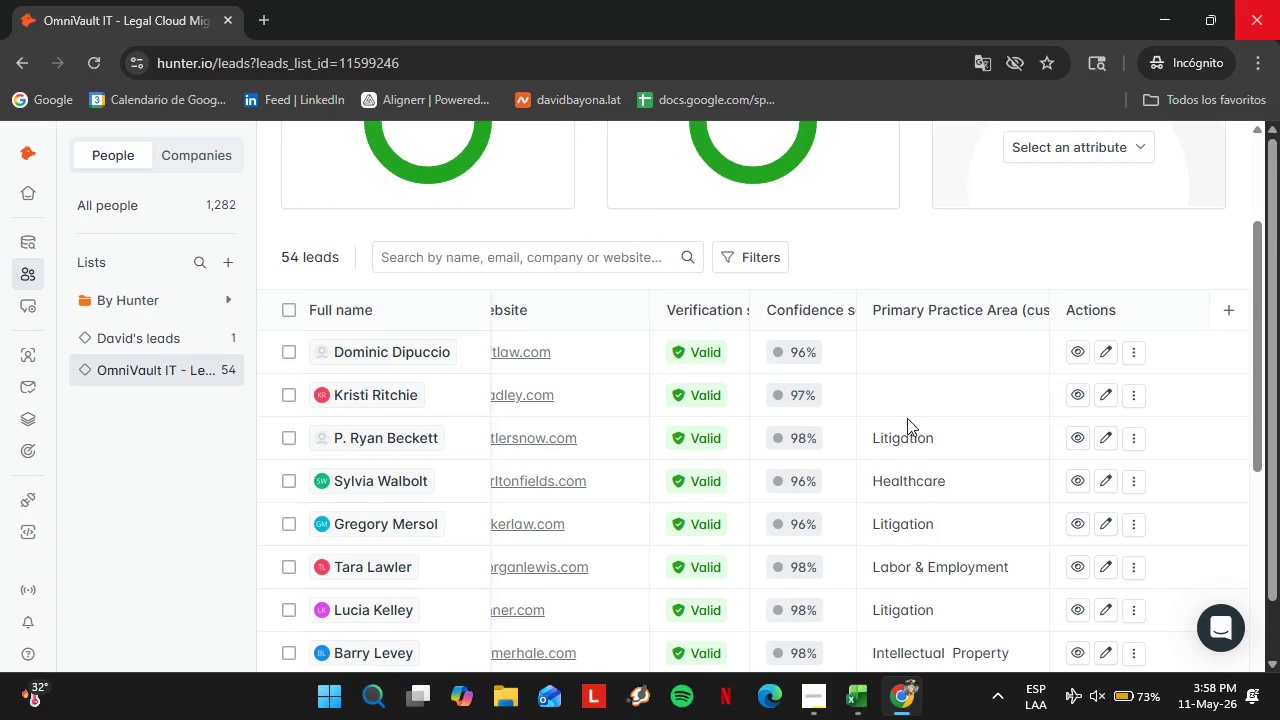 
scroll: coordinate [914, 445], scroll_direction: down, amount: 9.0
 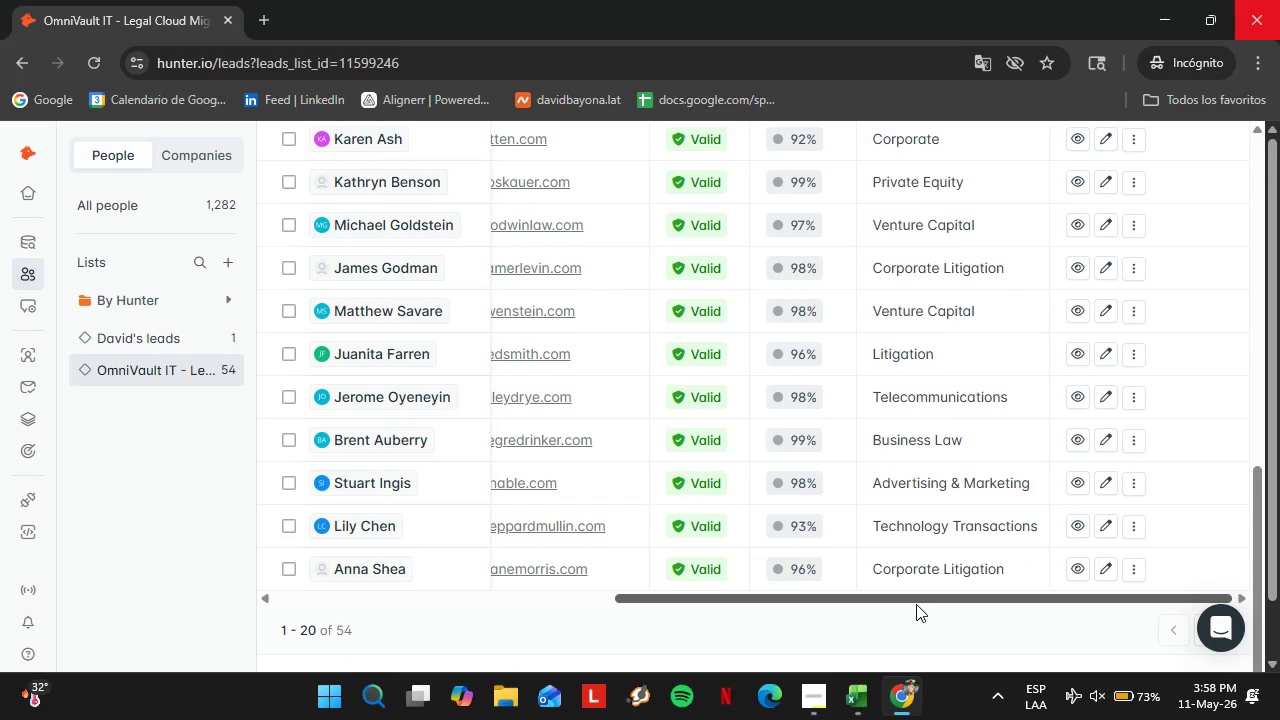 
left_click_drag(start_coordinate=[915, 603], to_coordinate=[889, 603])
 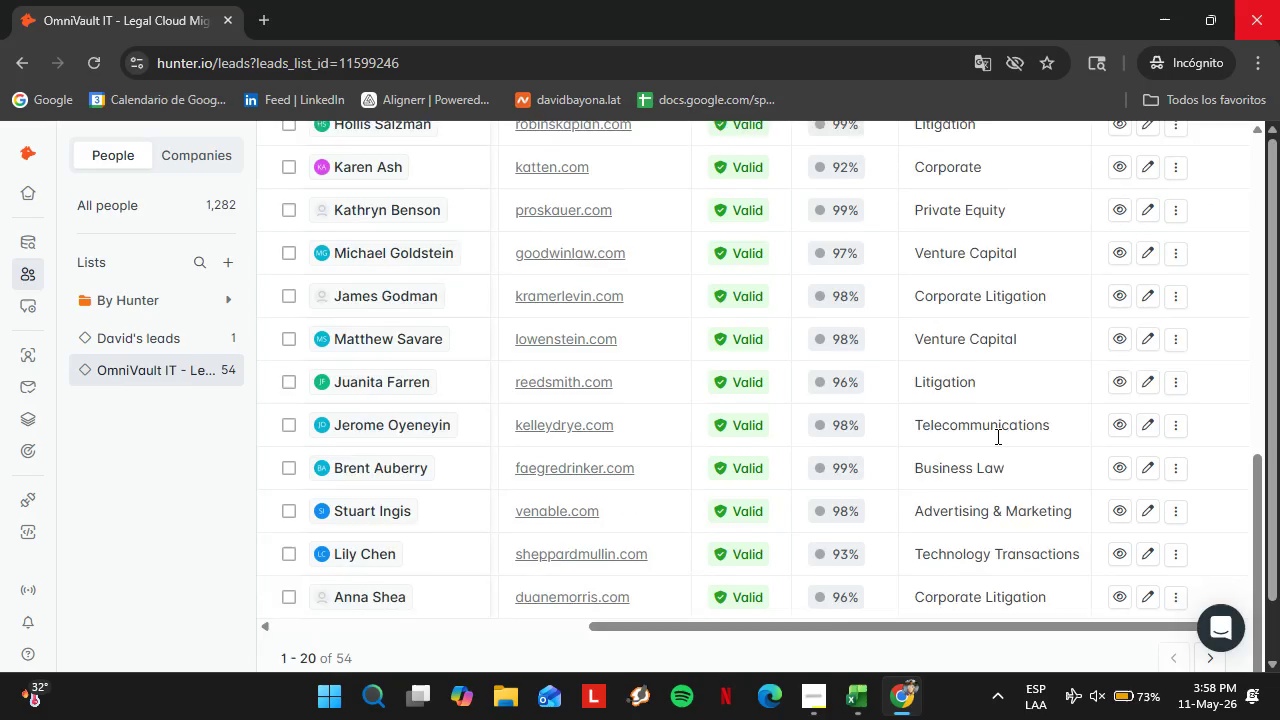 
scroll: coordinate [995, 436], scroll_direction: up, amount: 5.0
 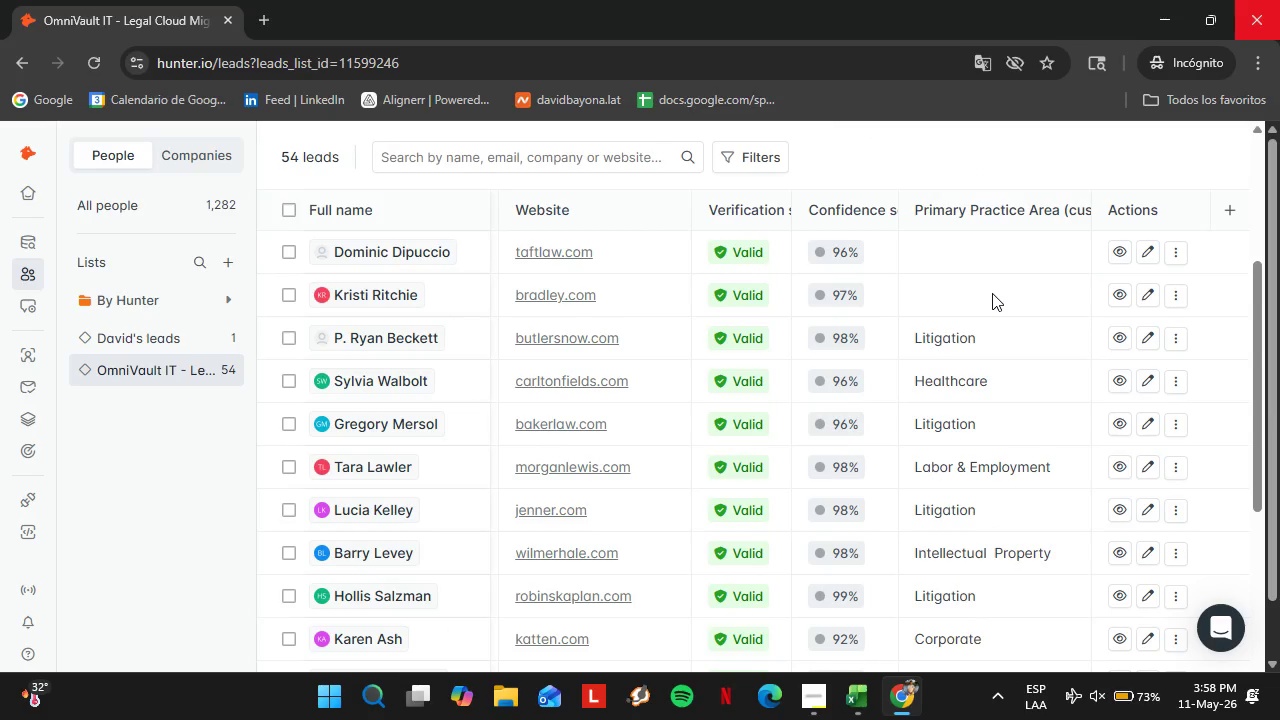 
double_click([992, 293])
 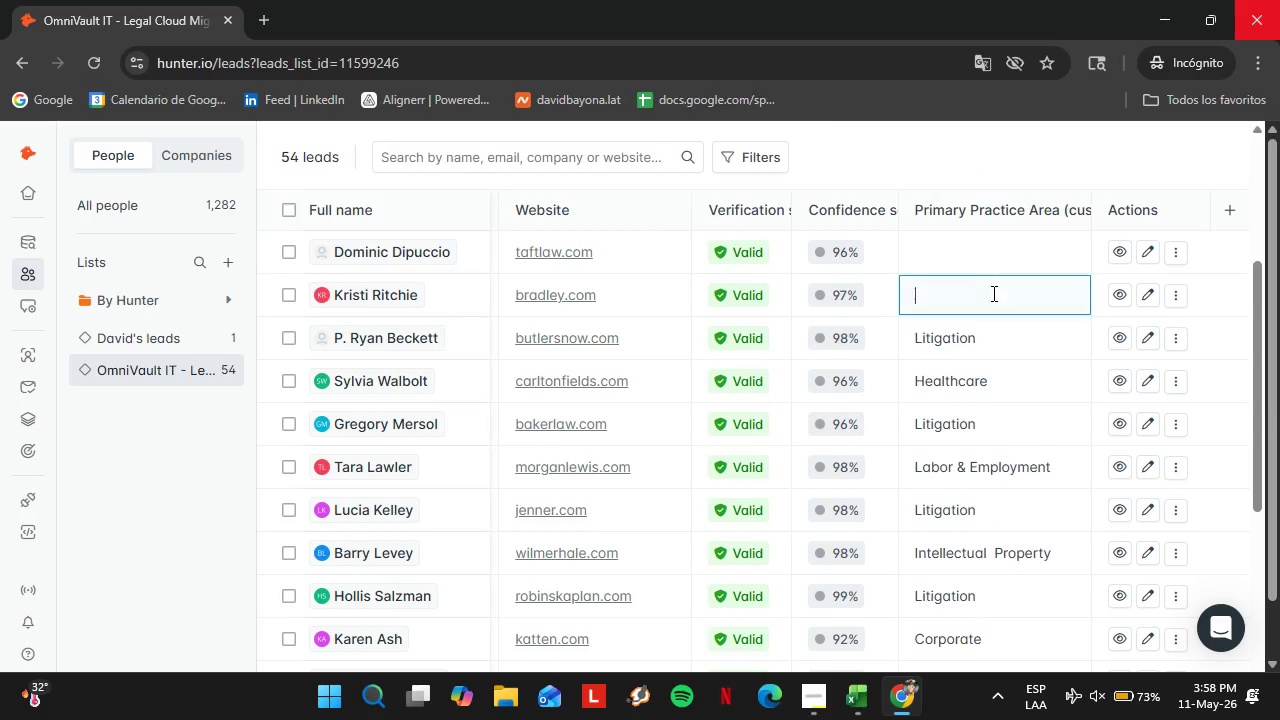 
triple_click([992, 293])
 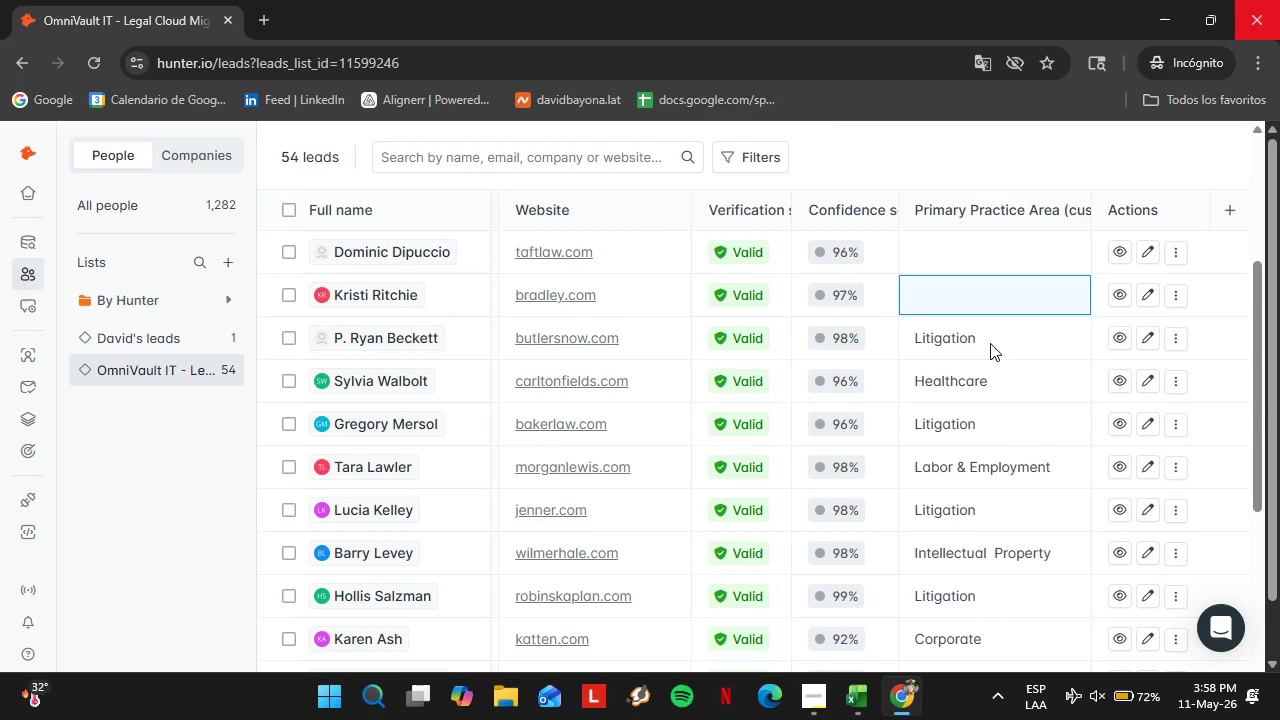 
type(Corporate)
 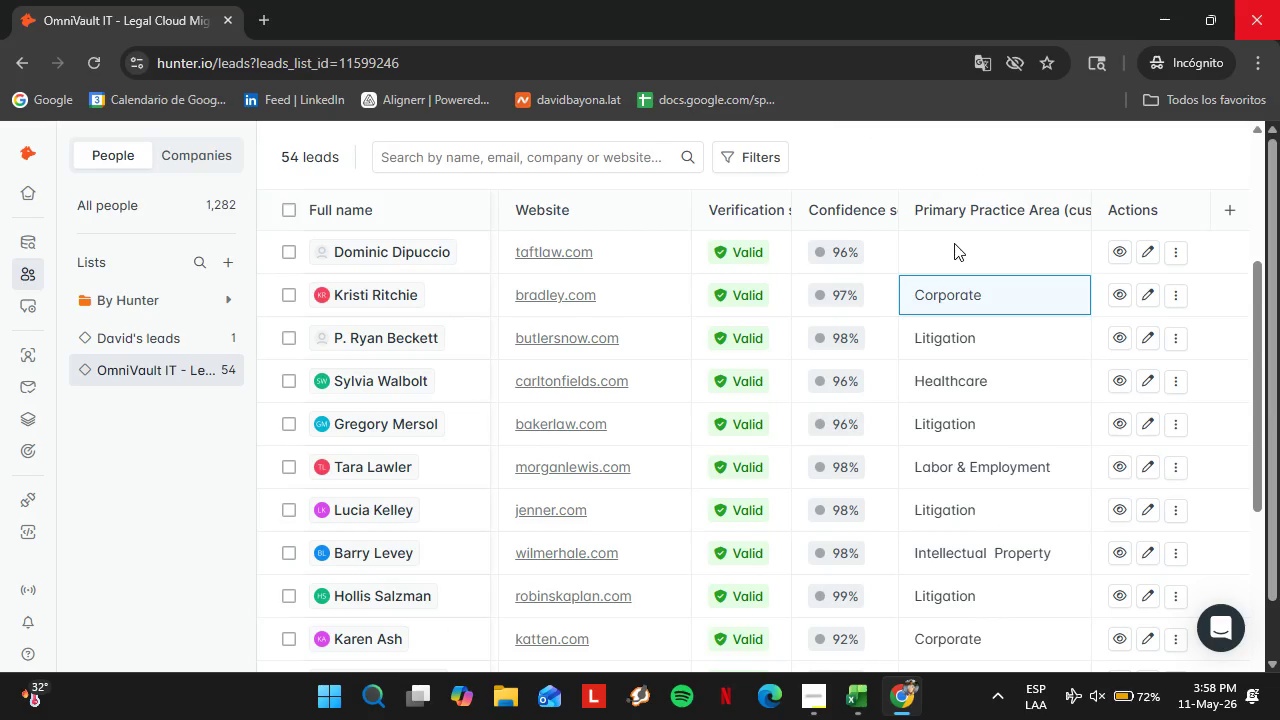 
double_click([954, 243])
 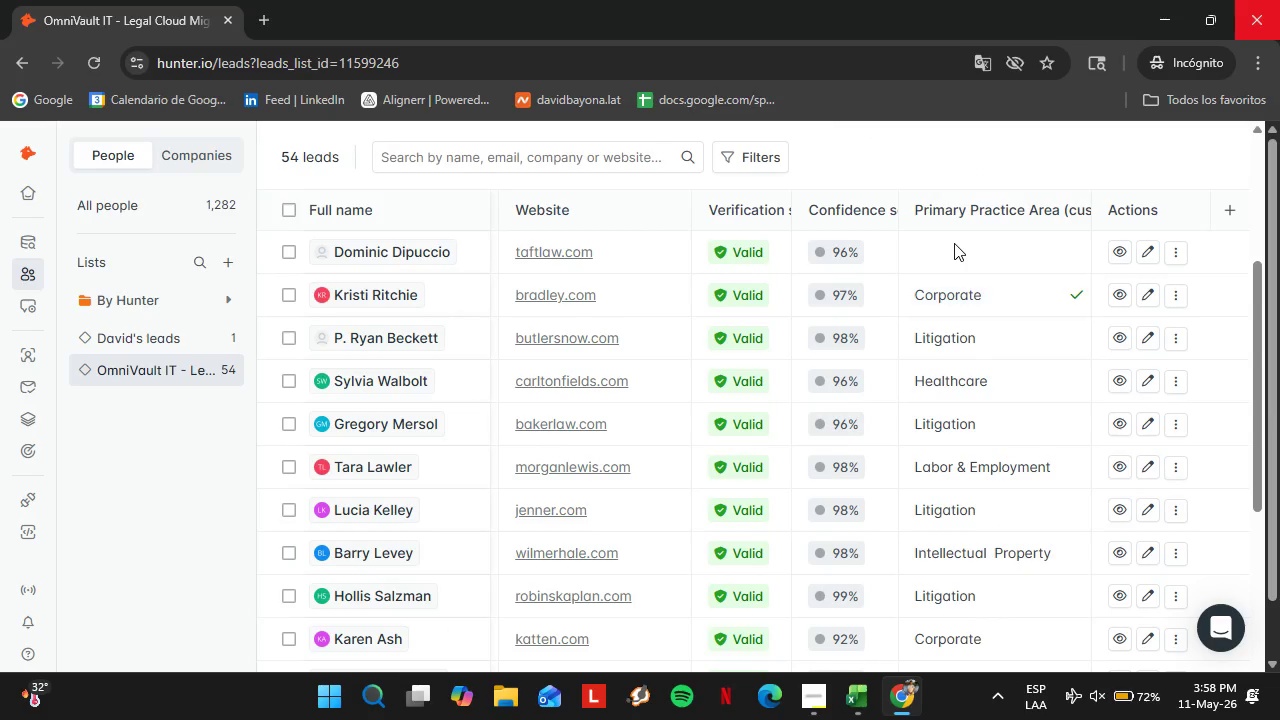 
triple_click([954, 243])
 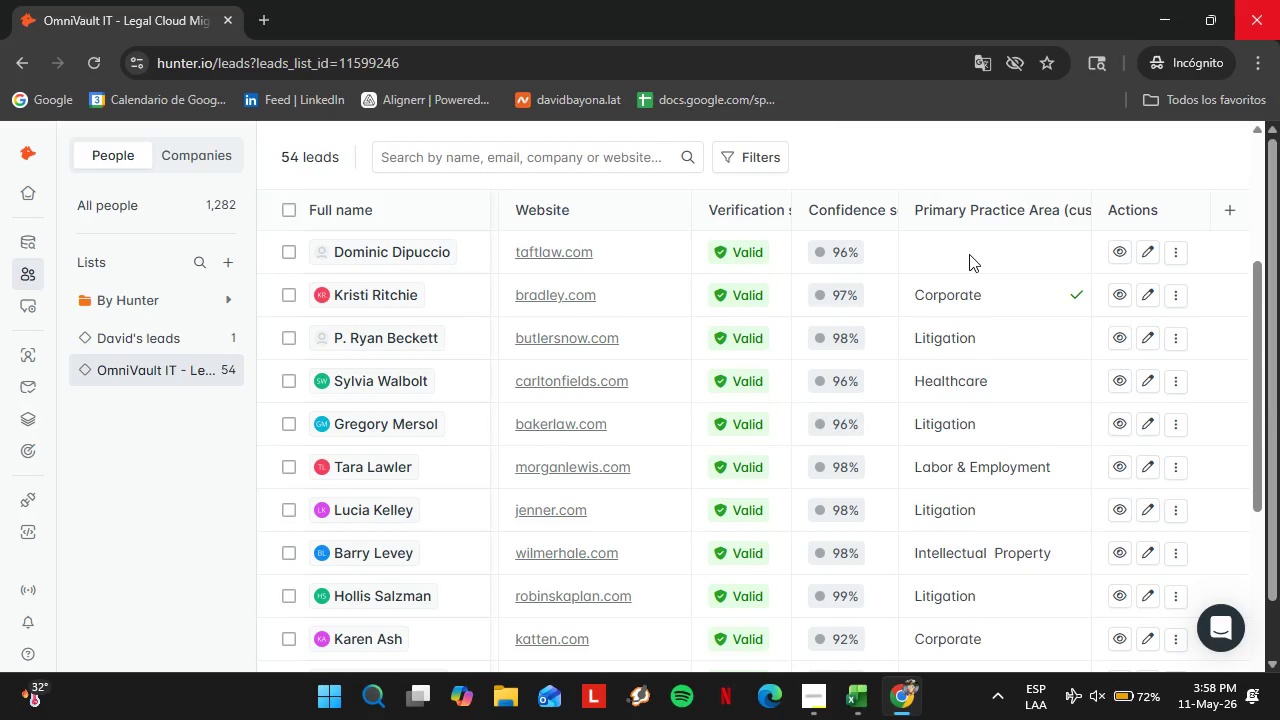 
double_click([969, 254])
 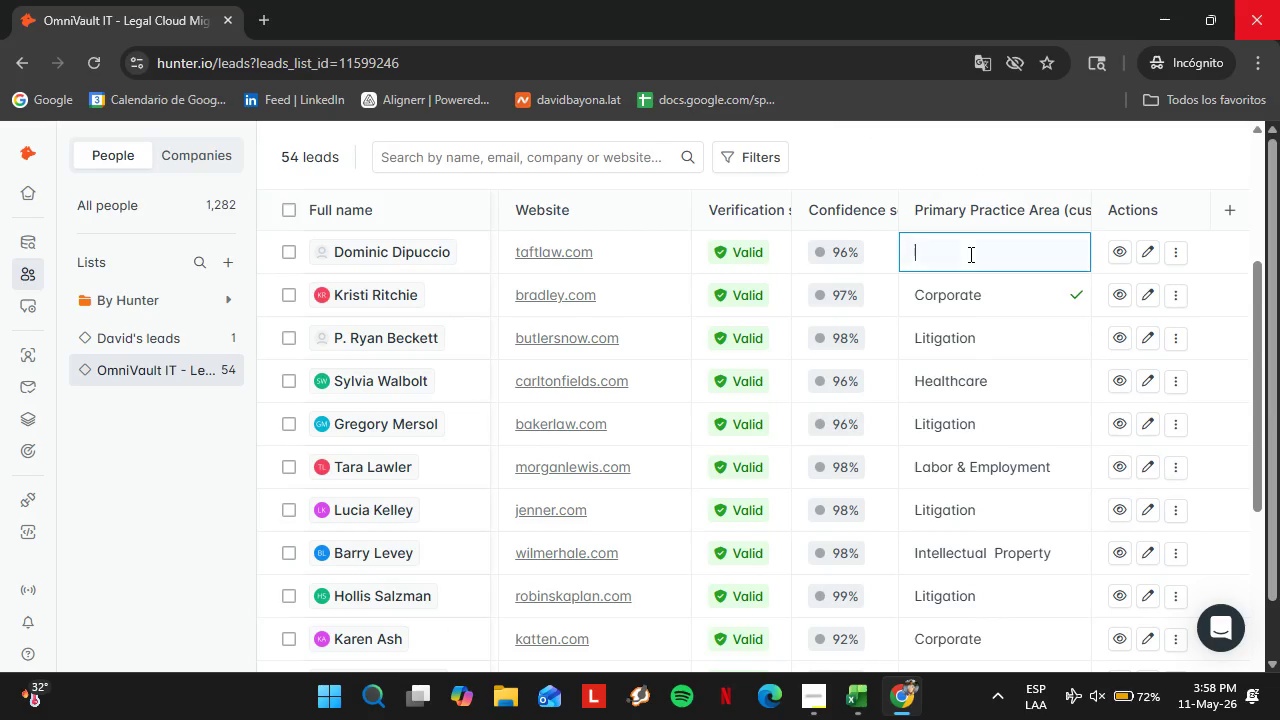 
triple_click([969, 254])
 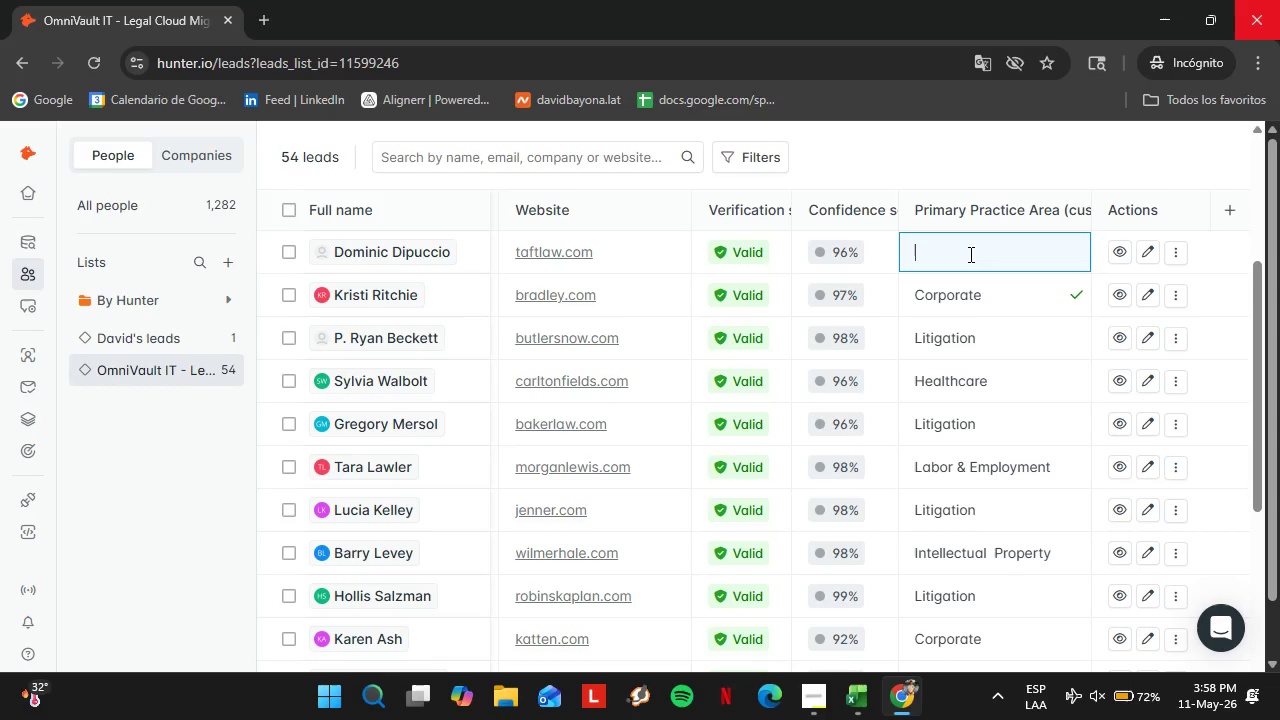 
type(Business Law)
 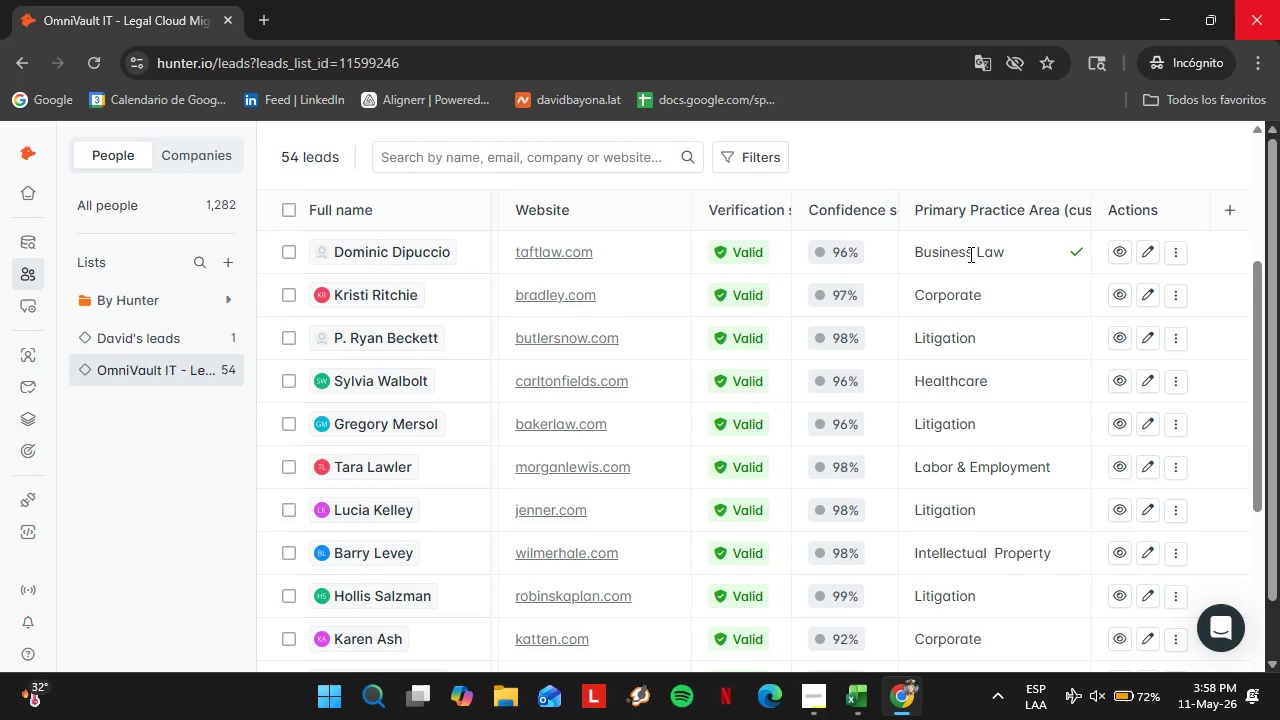 
 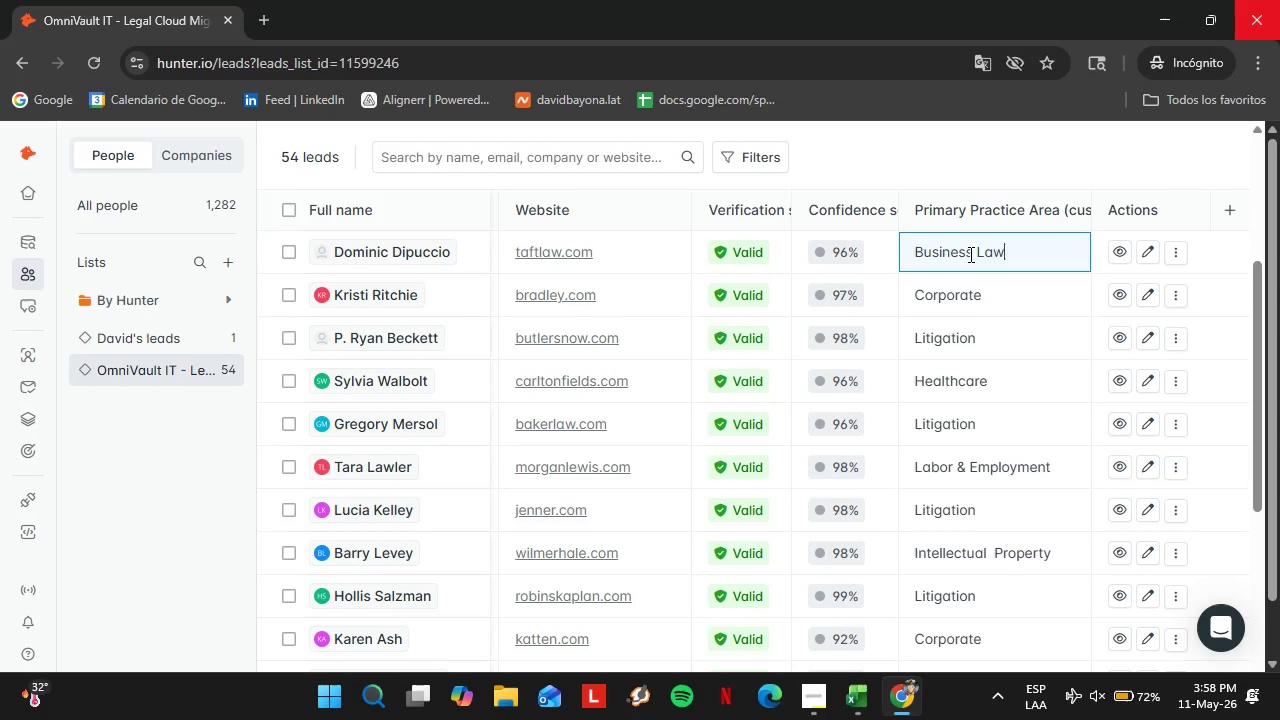 
key(Enter)
 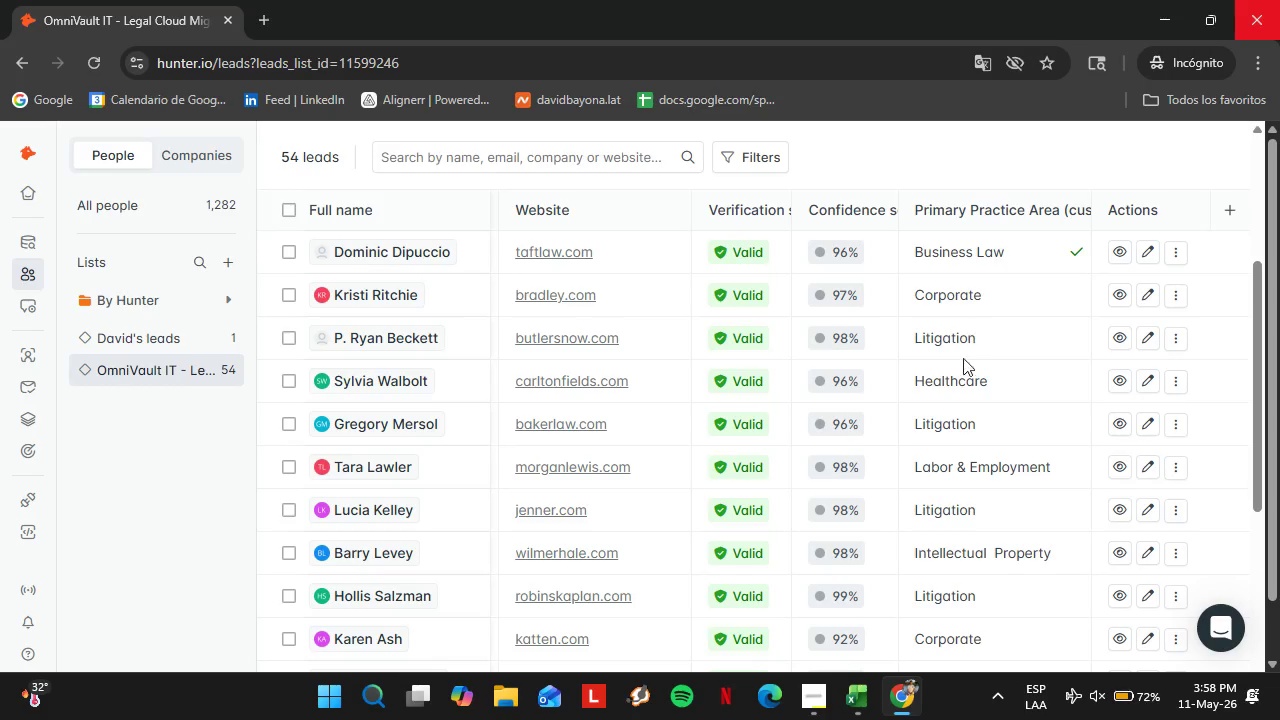 
scroll: coordinate [831, 369], scroll_direction: down, amount: 8.0
 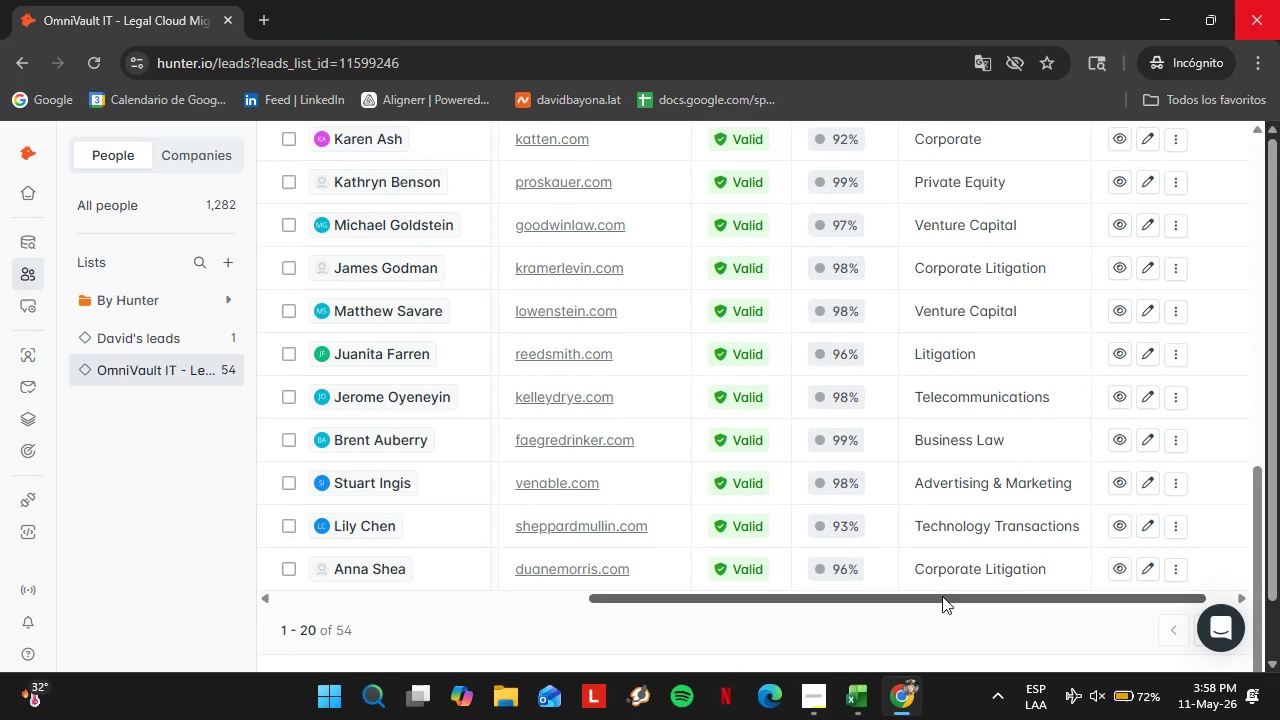 
left_click_drag(start_coordinate=[942, 596], to_coordinate=[518, 603])
 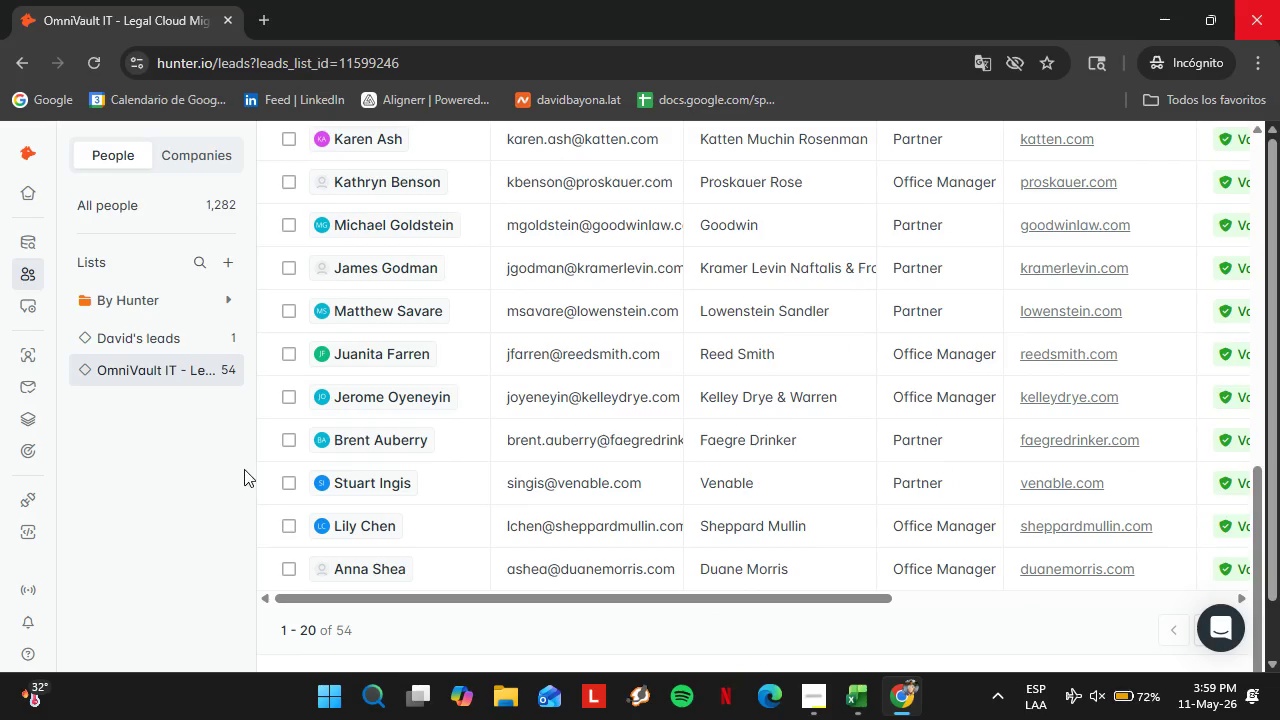 
scroll: coordinate [244, 469], scroll_direction: up, amount: 2.0
 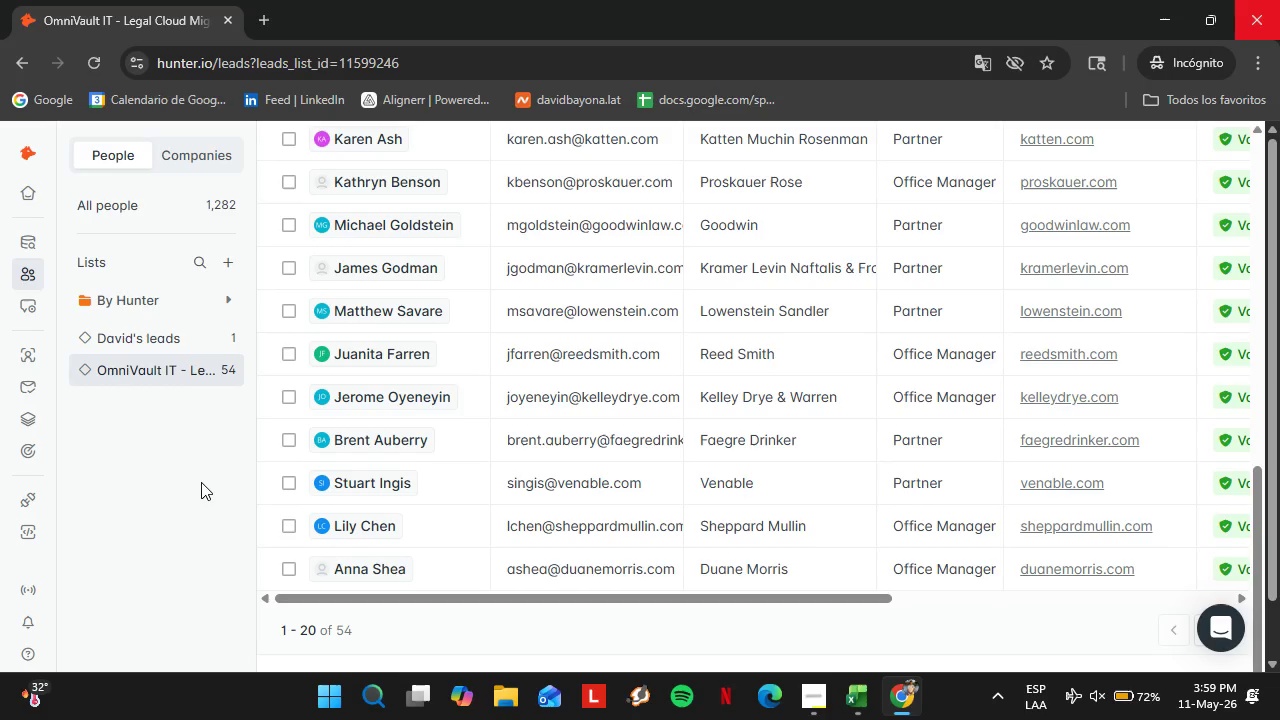 
wait(8.02)
 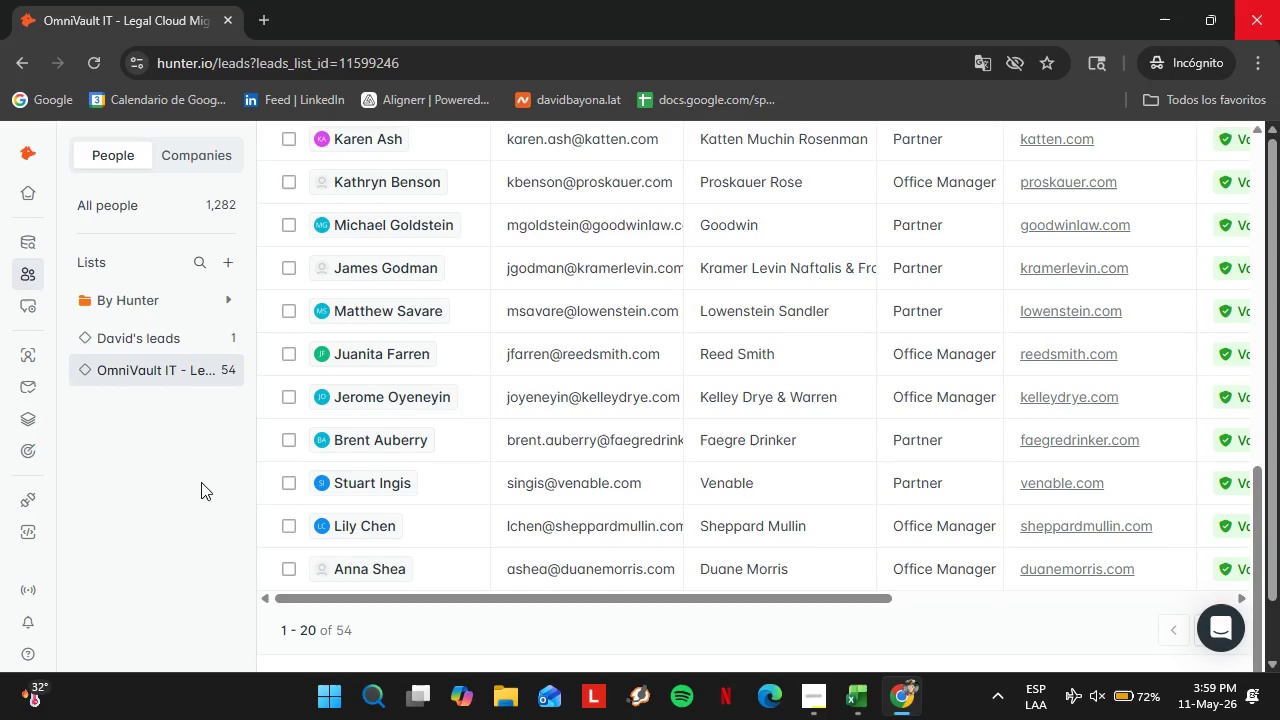 
left_click([39, 352])
 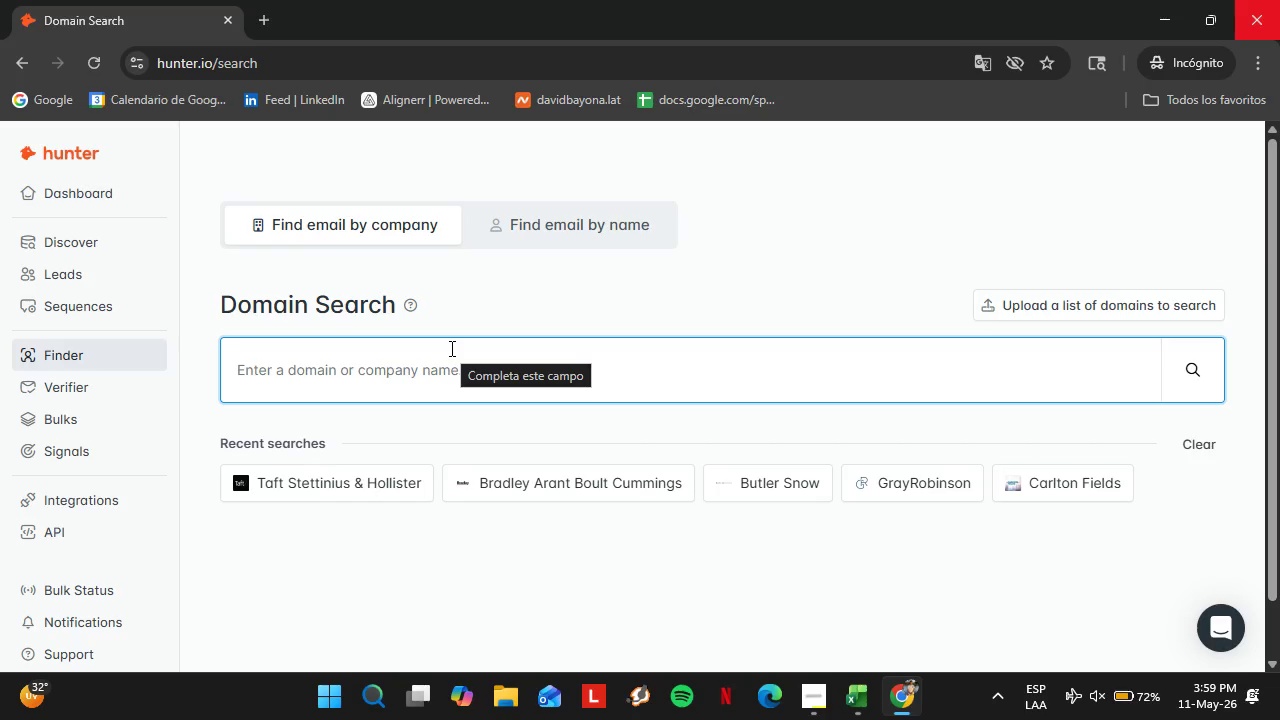 
wait(13.16)
 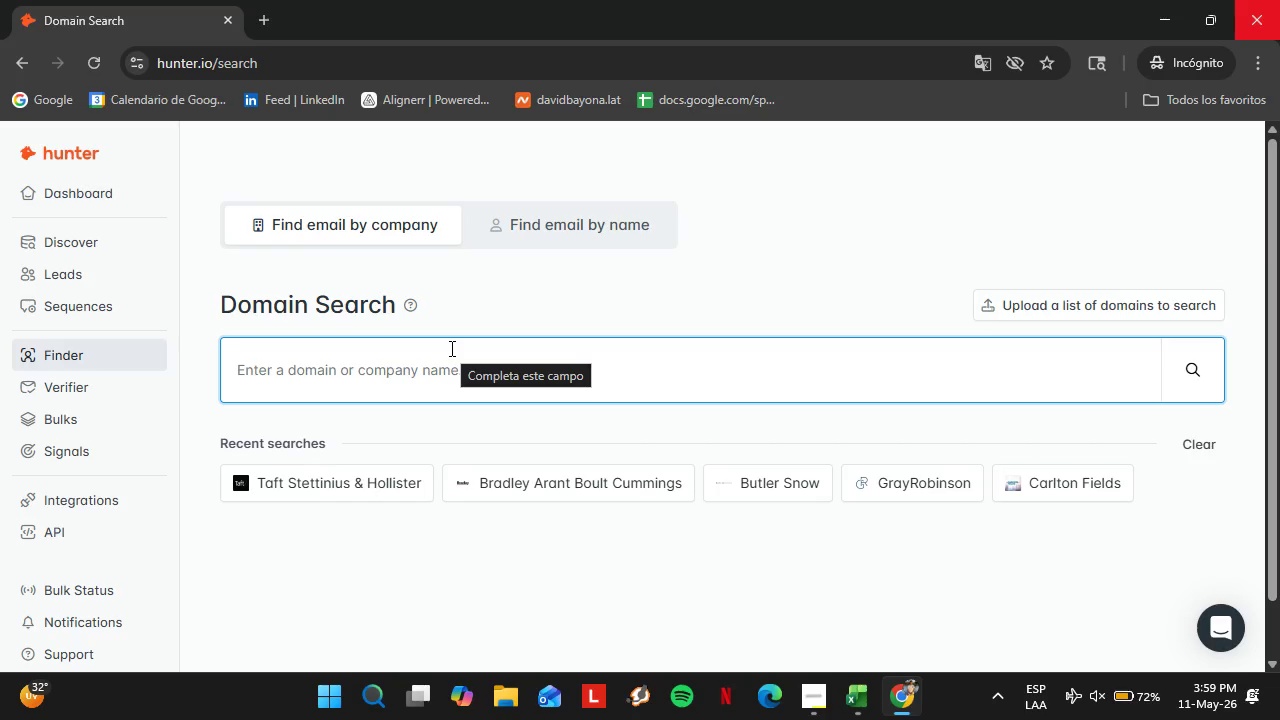 
type(shb.com)
 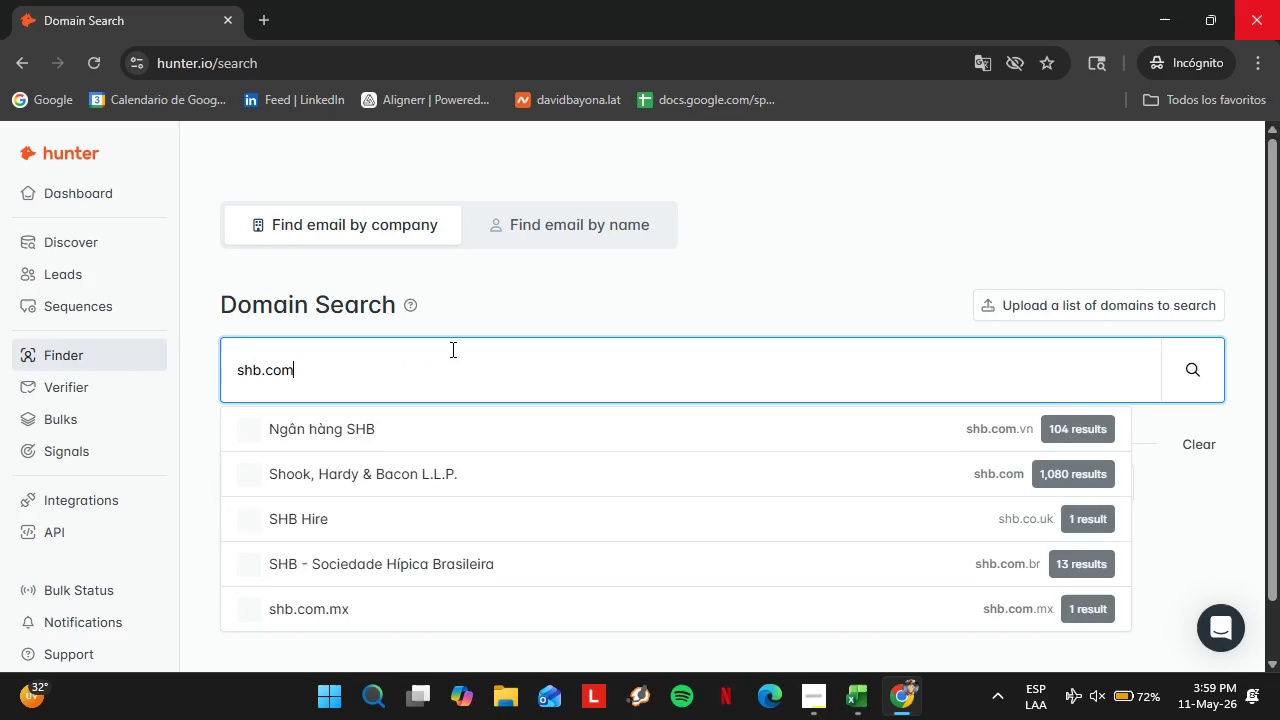 
key(Enter)
 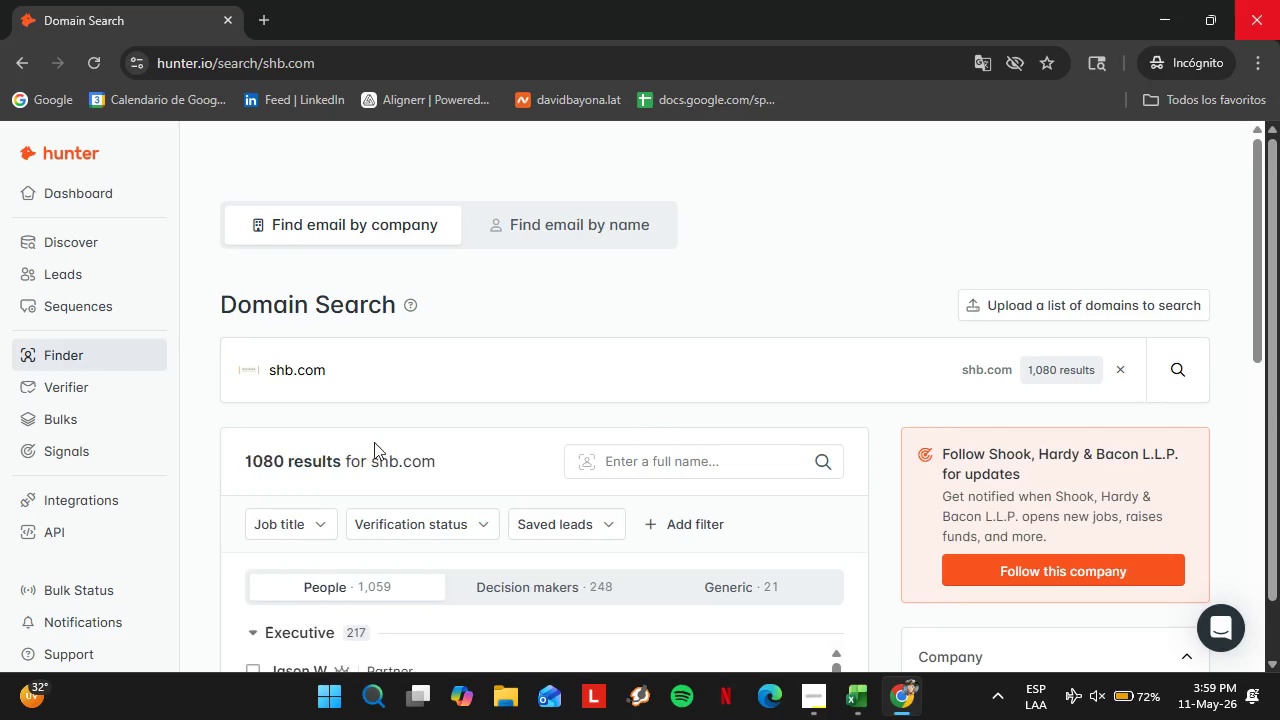 
scroll: coordinate [394, 403], scroll_direction: down, amount: 2.0
 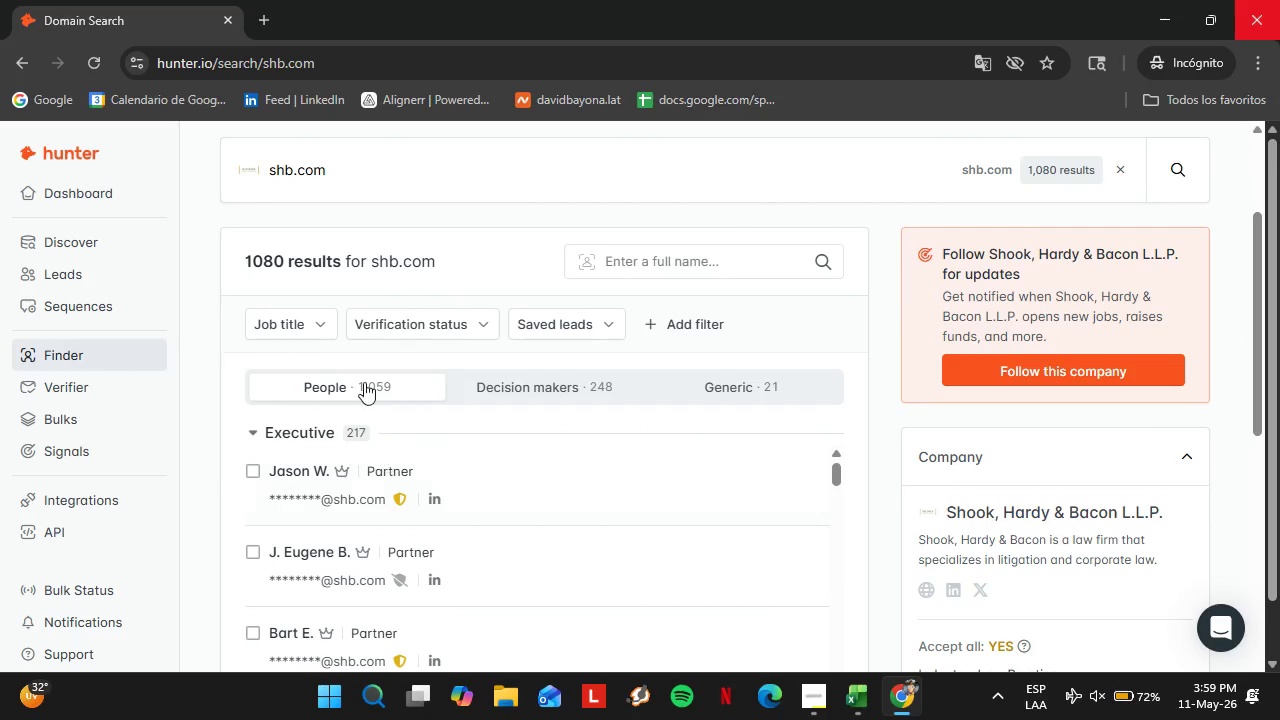 
scroll: coordinate [364, 382], scroll_direction: up, amount: 2.0
 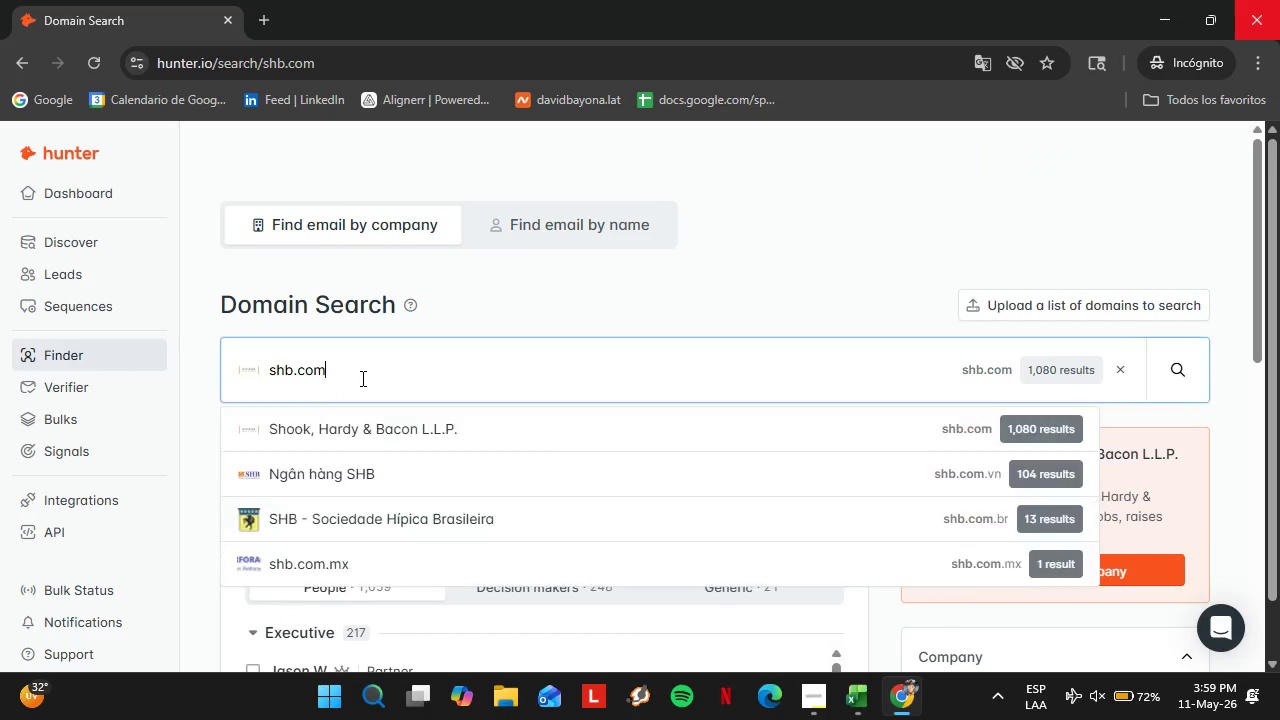 
double_click([361, 378])
 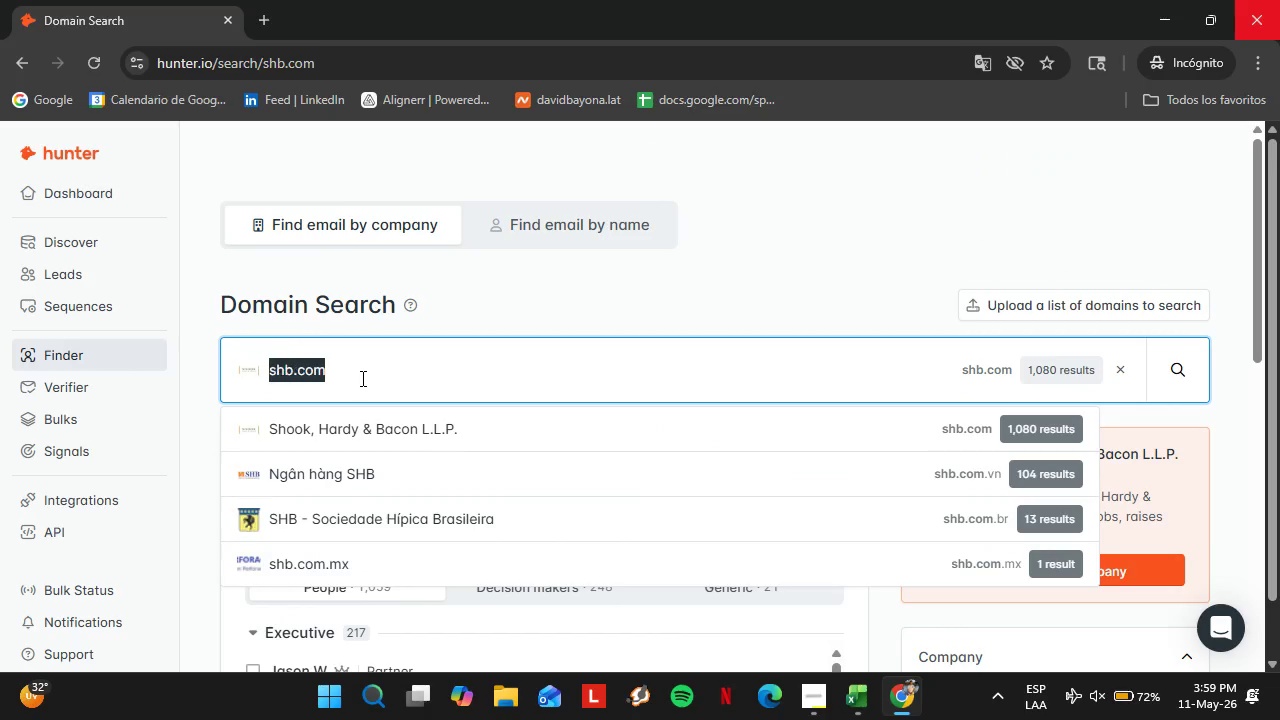 
triple_click([361, 378])
 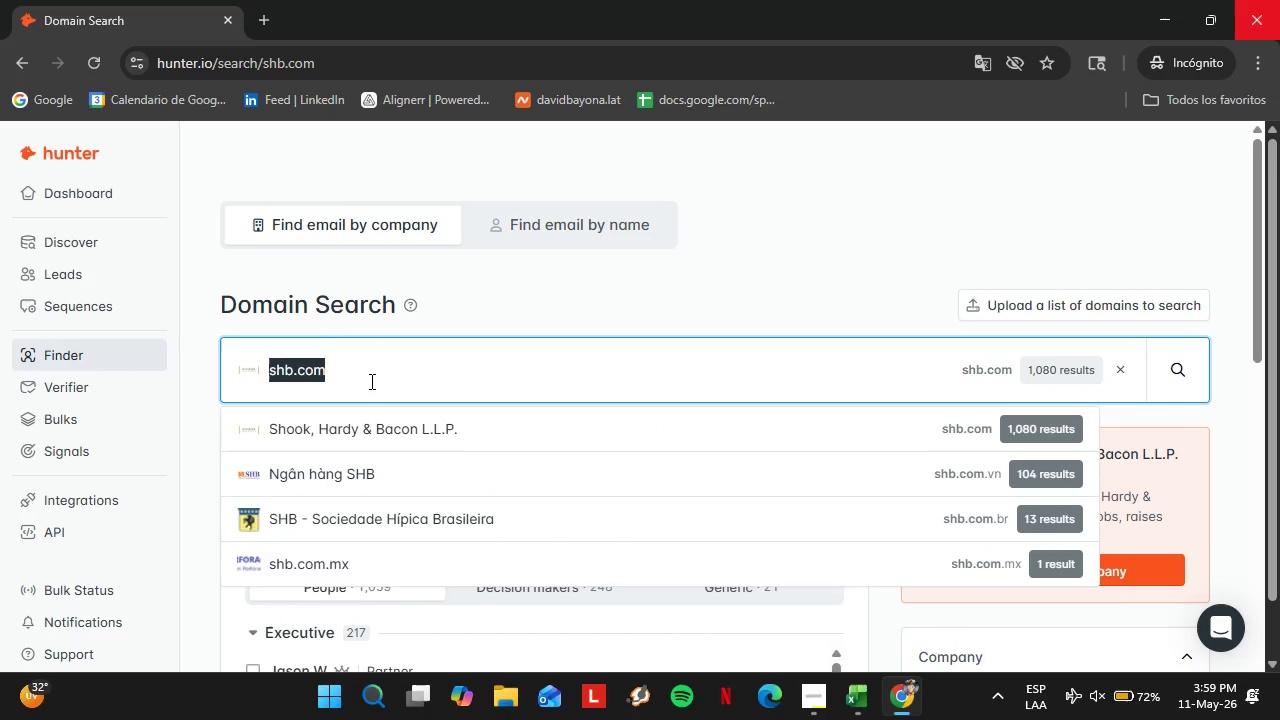 
wait(6.66)
 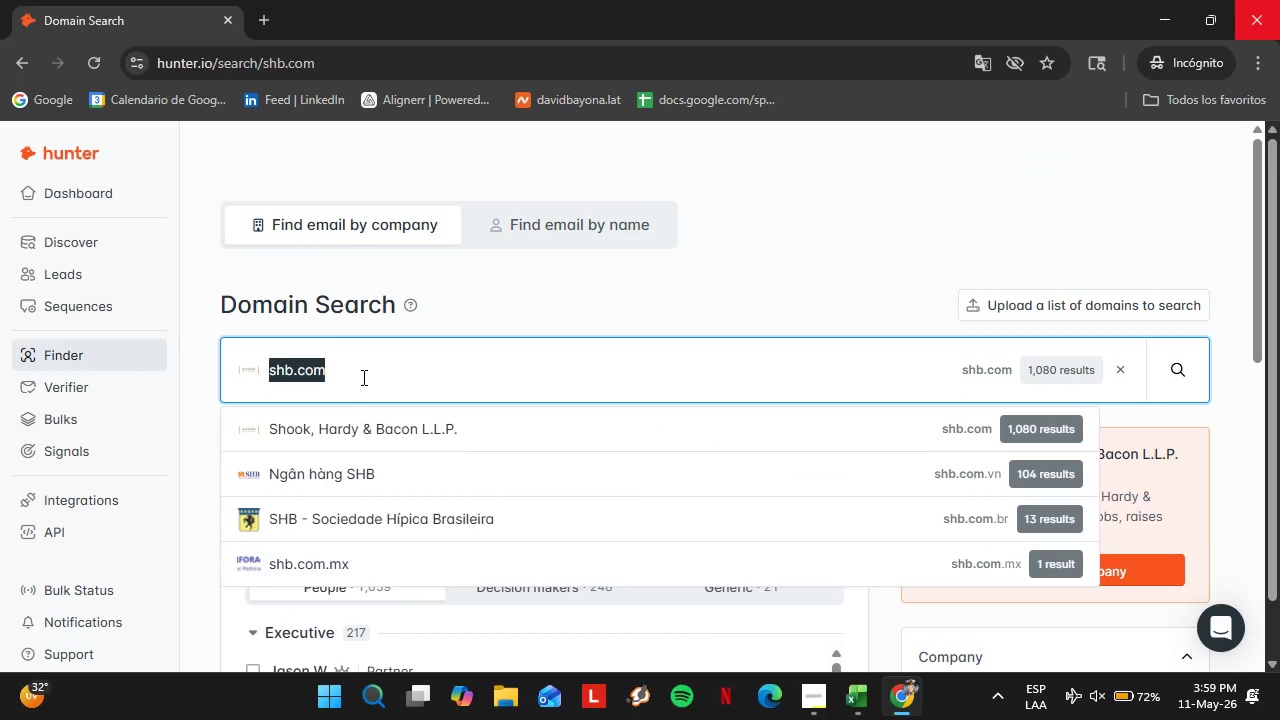 
type(mmmlaw.com)
 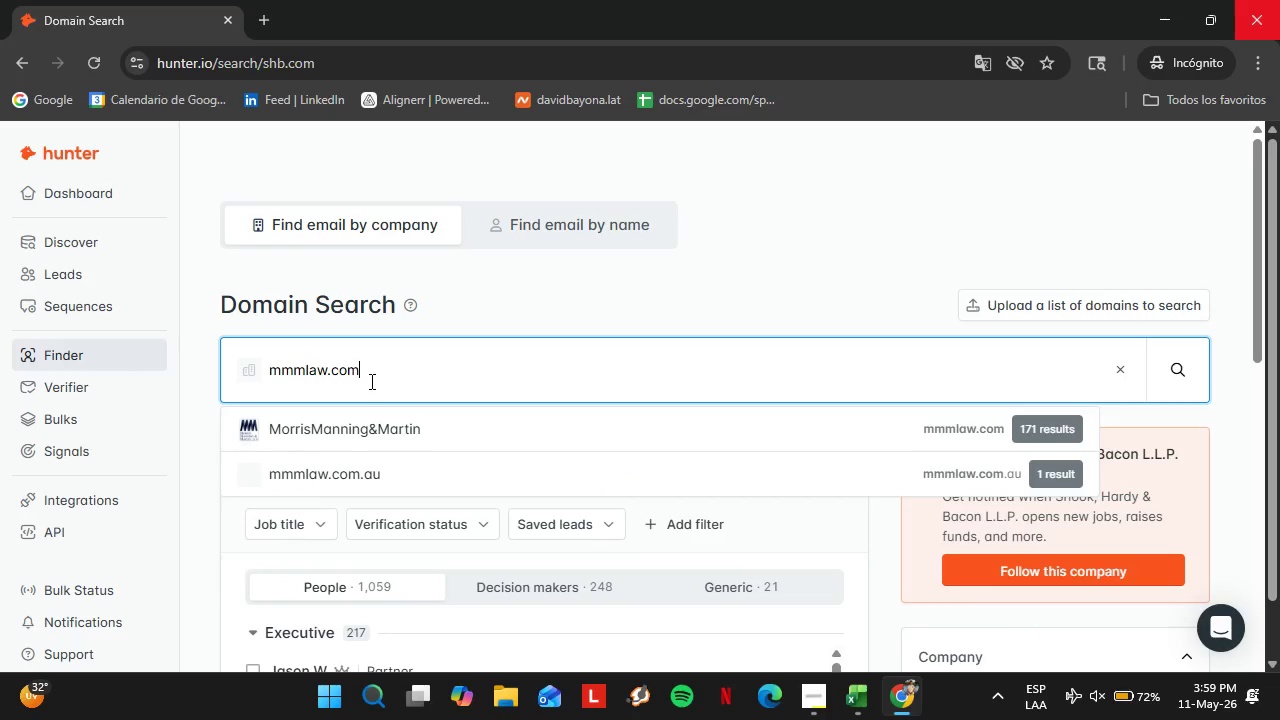 
key(Enter)
 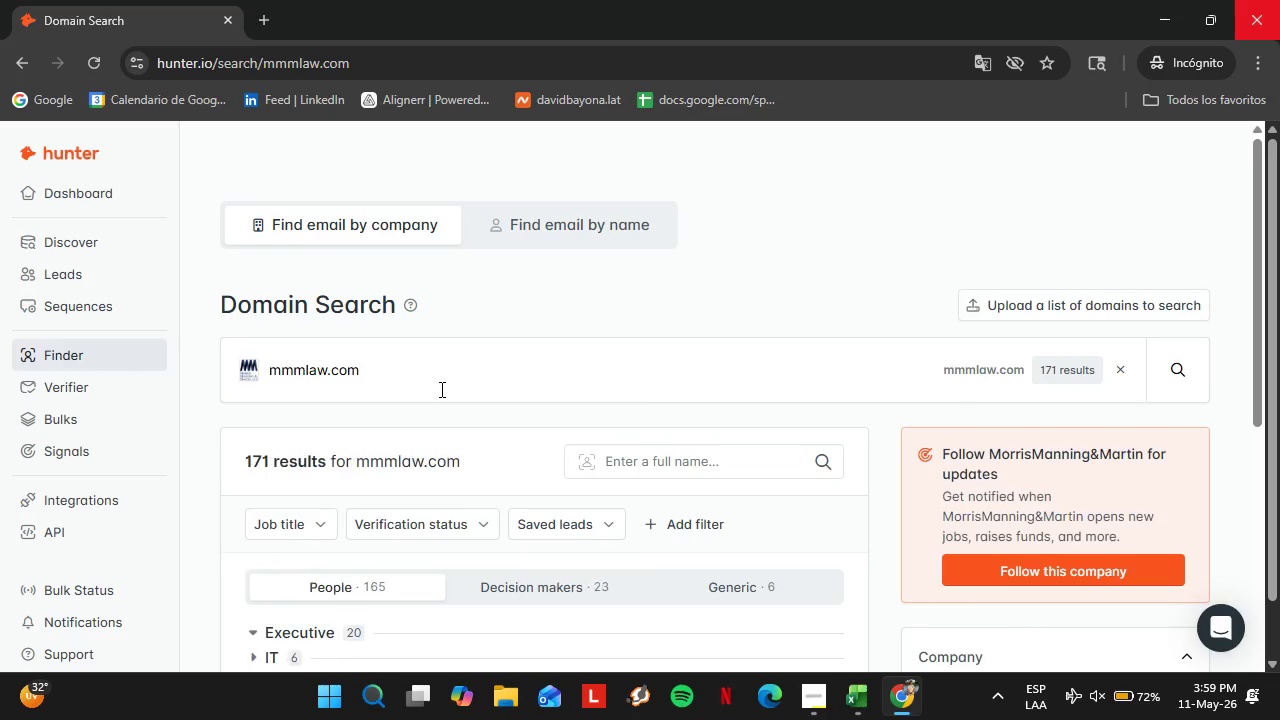 
scroll: coordinate [440, 389], scroll_direction: down, amount: 4.0
 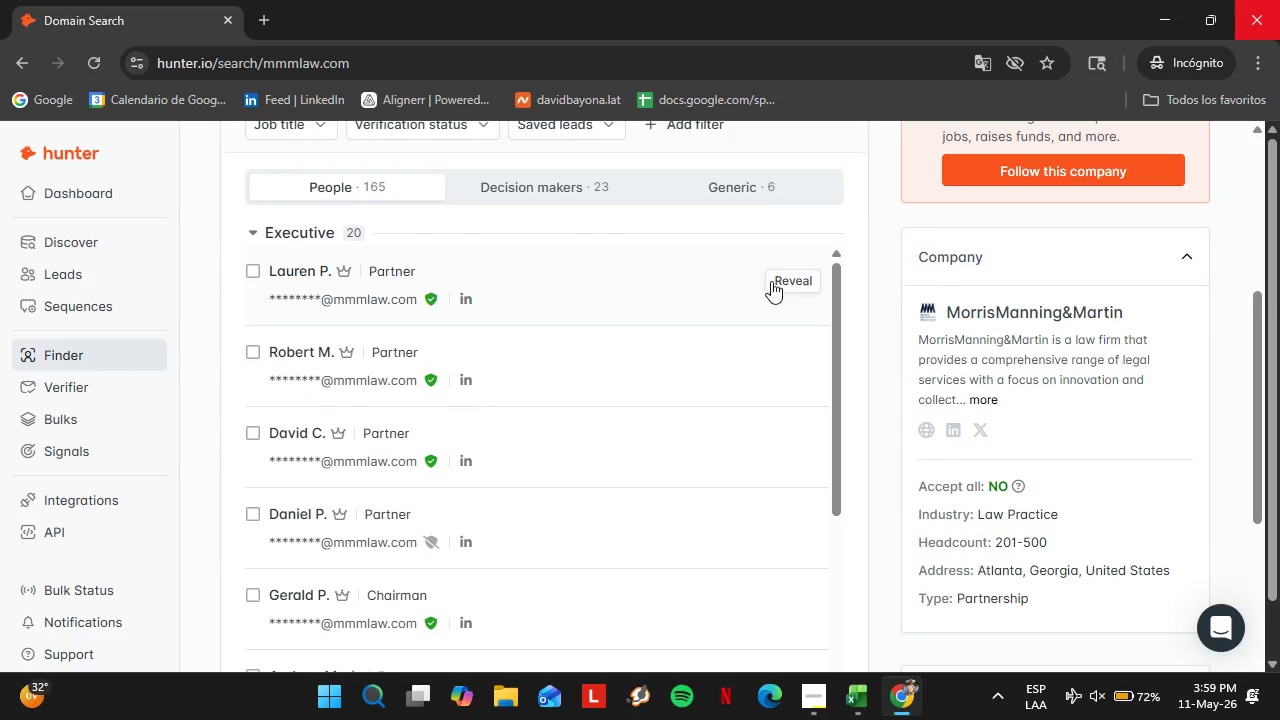 
left_click([773, 281])
 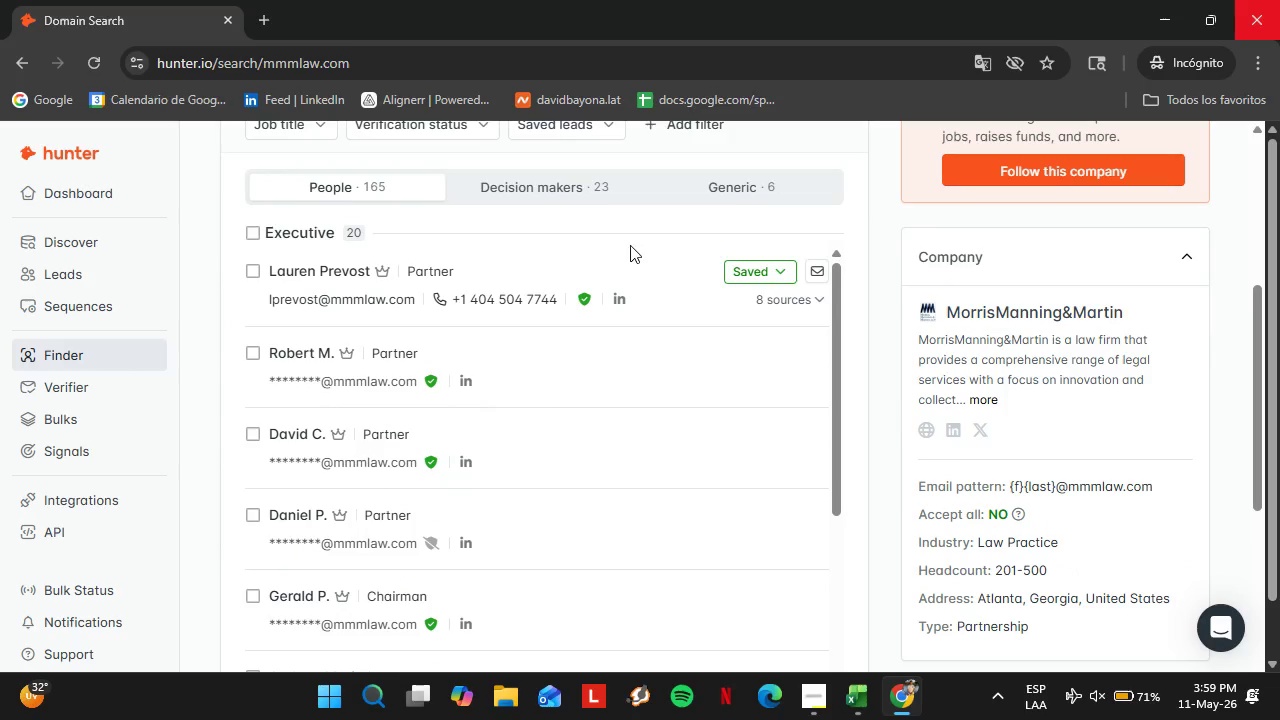 
left_click([754, 272])
 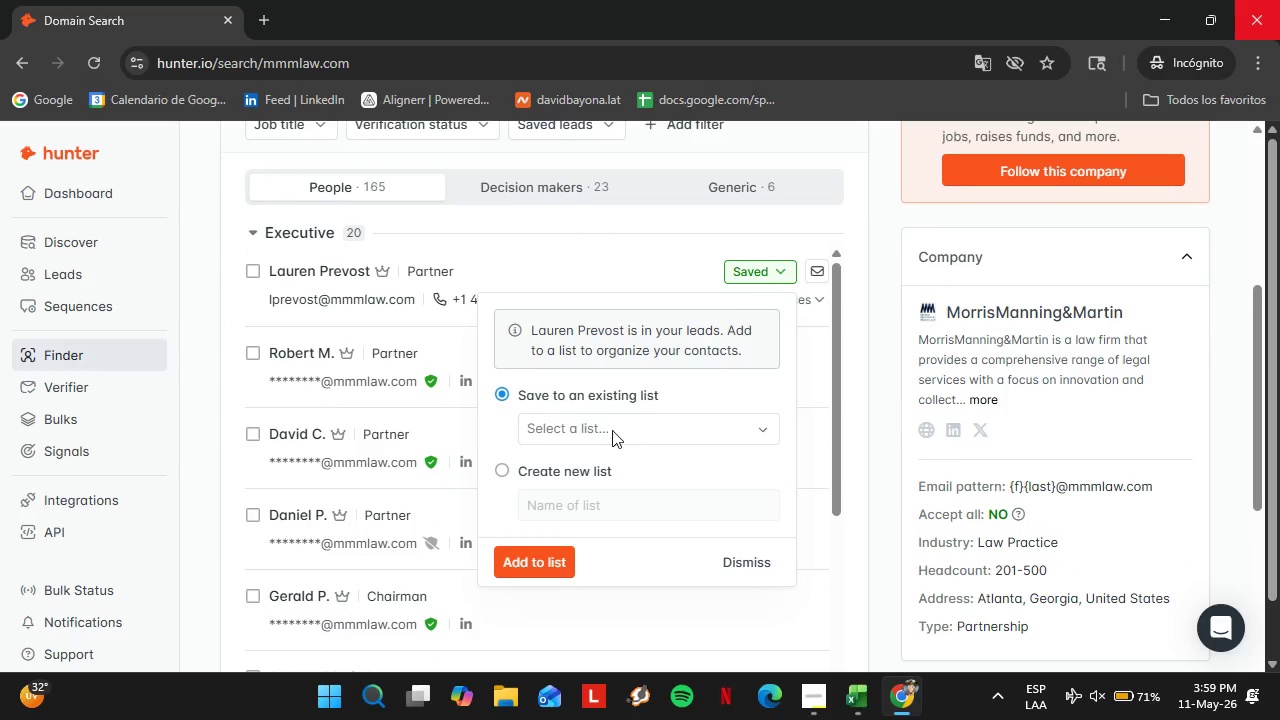 
left_click([610, 429])
 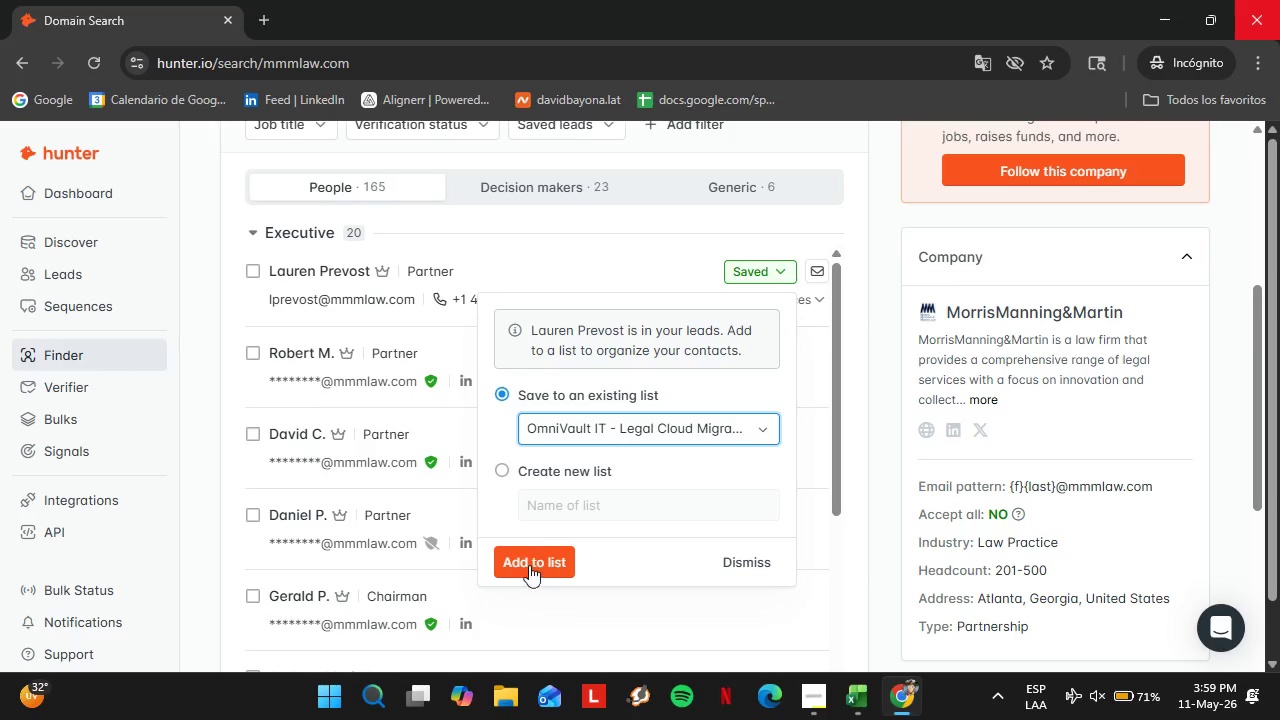 
double_click([529, 566])
 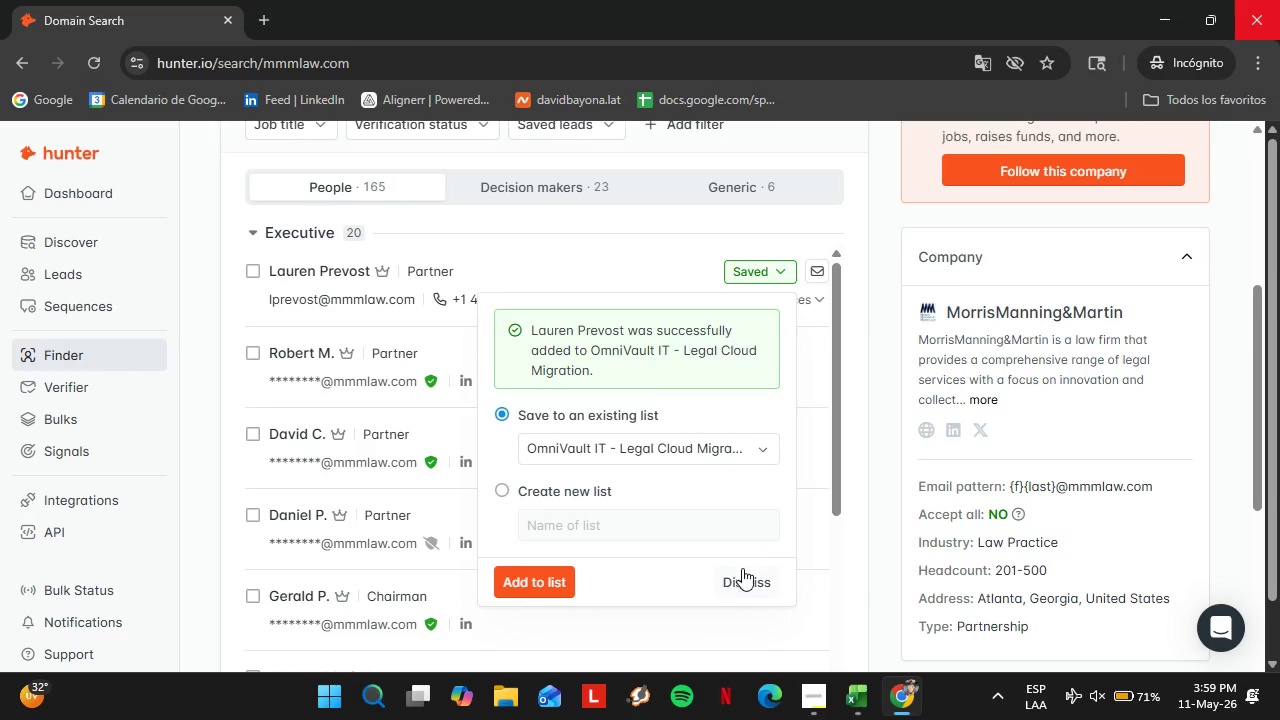 
left_click([747, 572])
 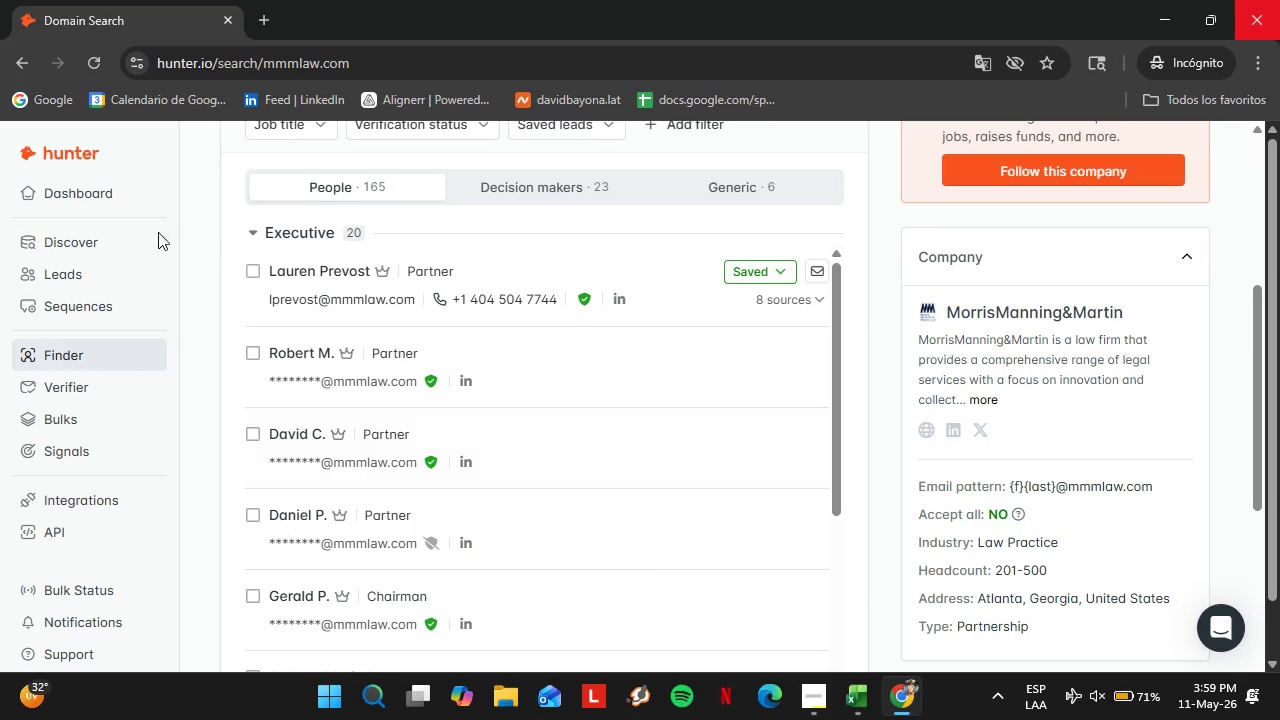 
left_click([57, 271])
 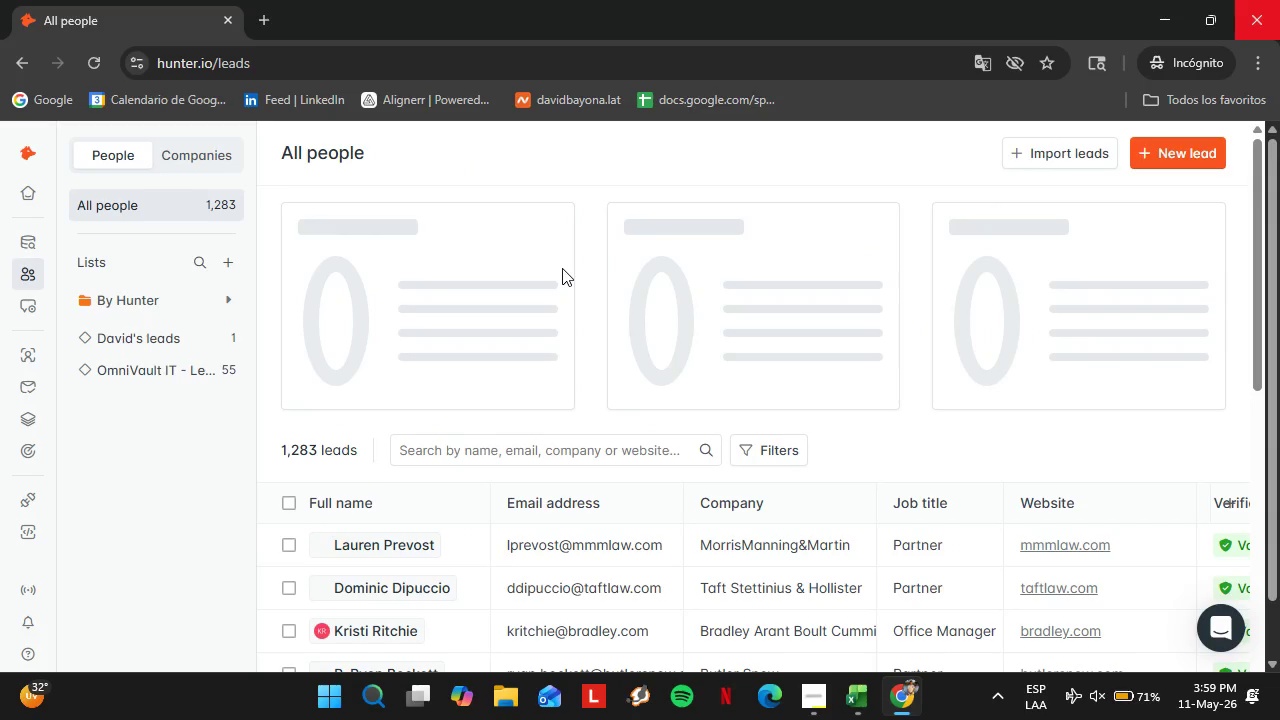 
left_click([178, 361])
 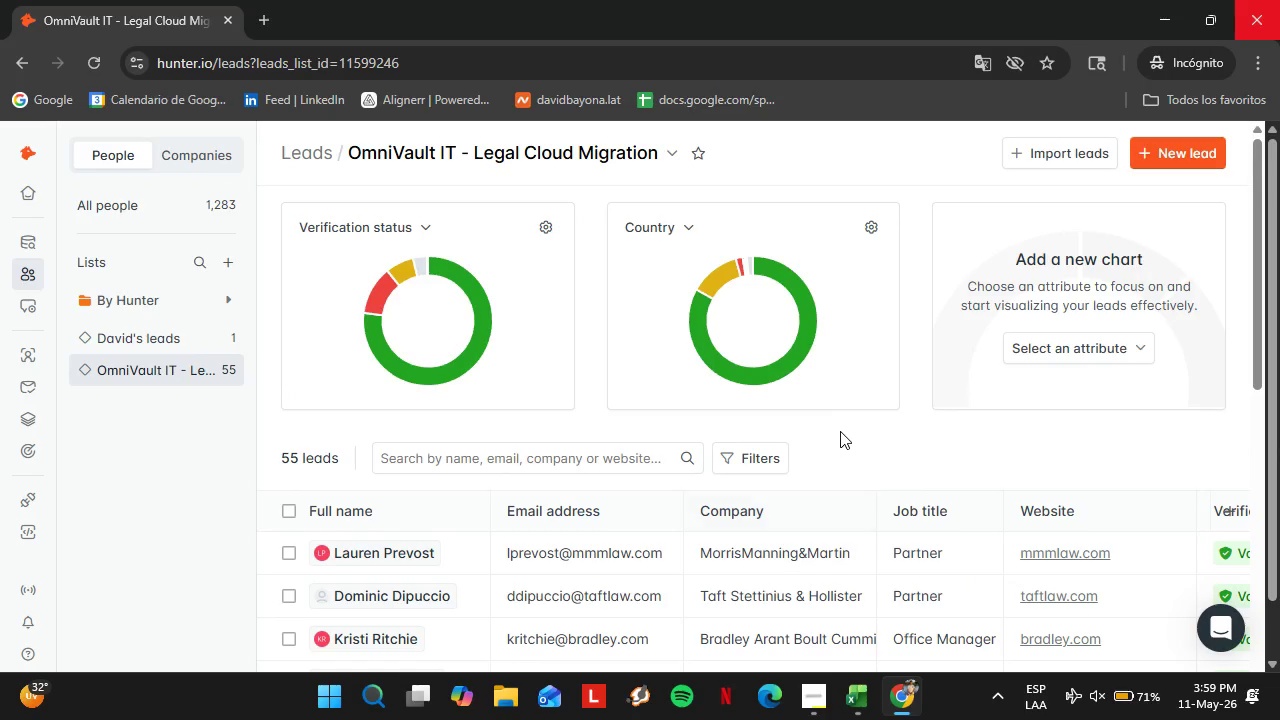 
wait(5.73)
 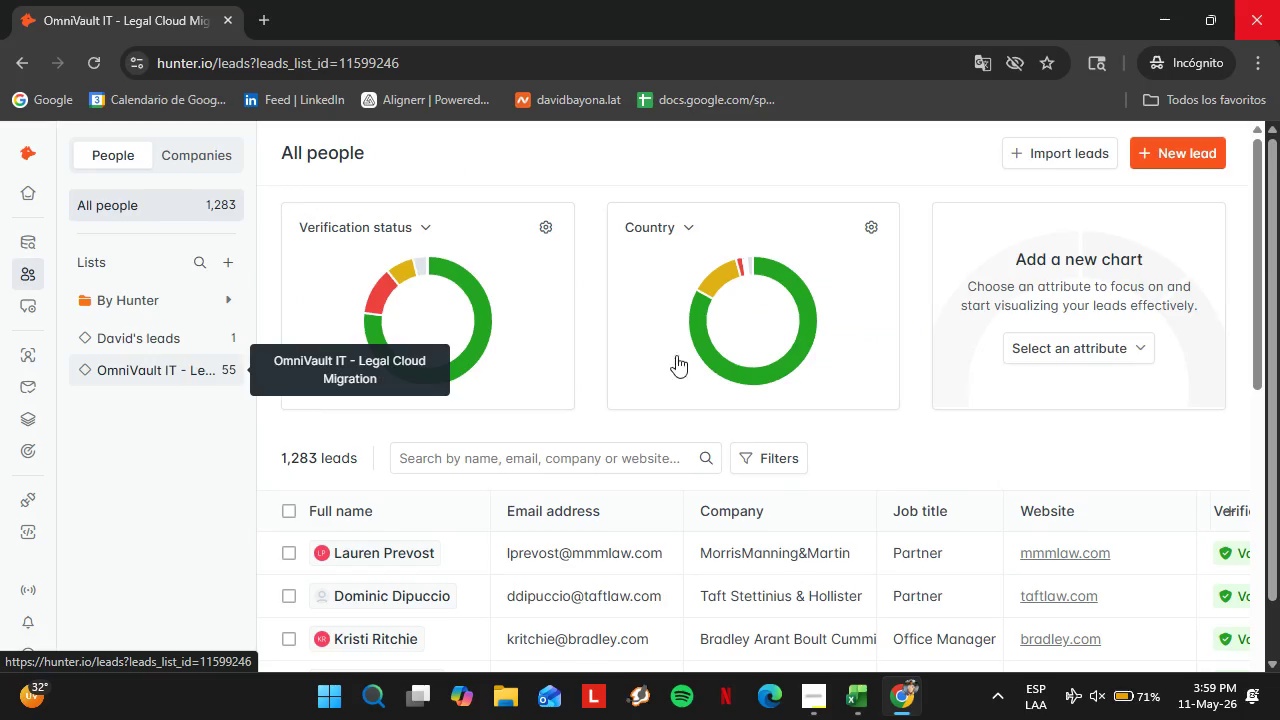 
scroll: coordinate [495, 539], scroll_direction: down, amount: 8.0
 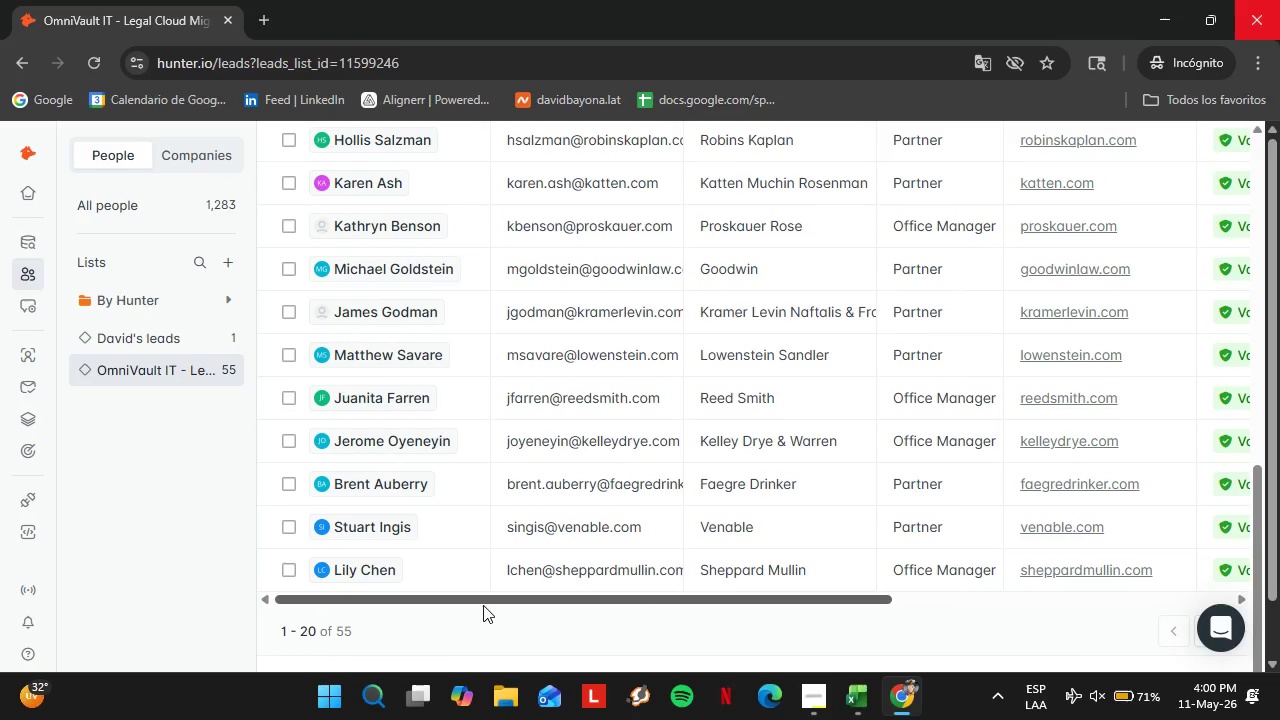 
left_click_drag(start_coordinate=[483, 605], to_coordinate=[800, 594])
 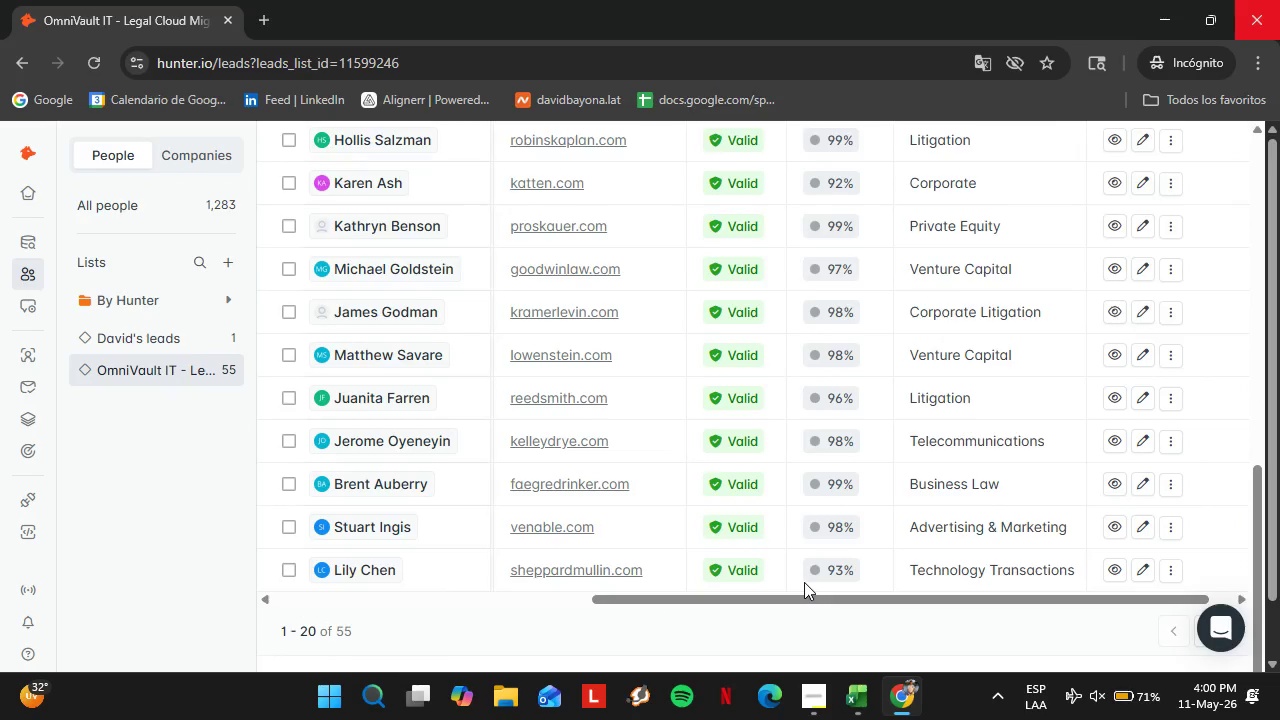 
scroll: coordinate [810, 579], scroll_direction: up, amount: 6.0
 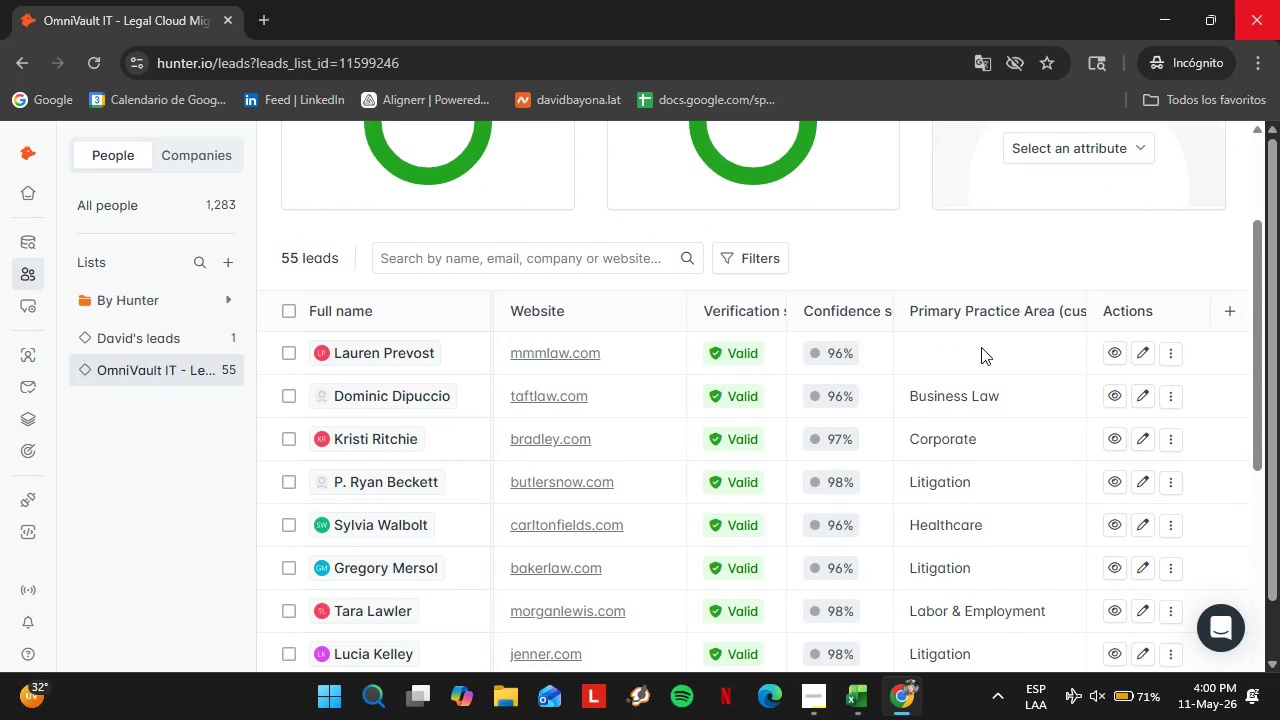 
double_click([981, 348])
 